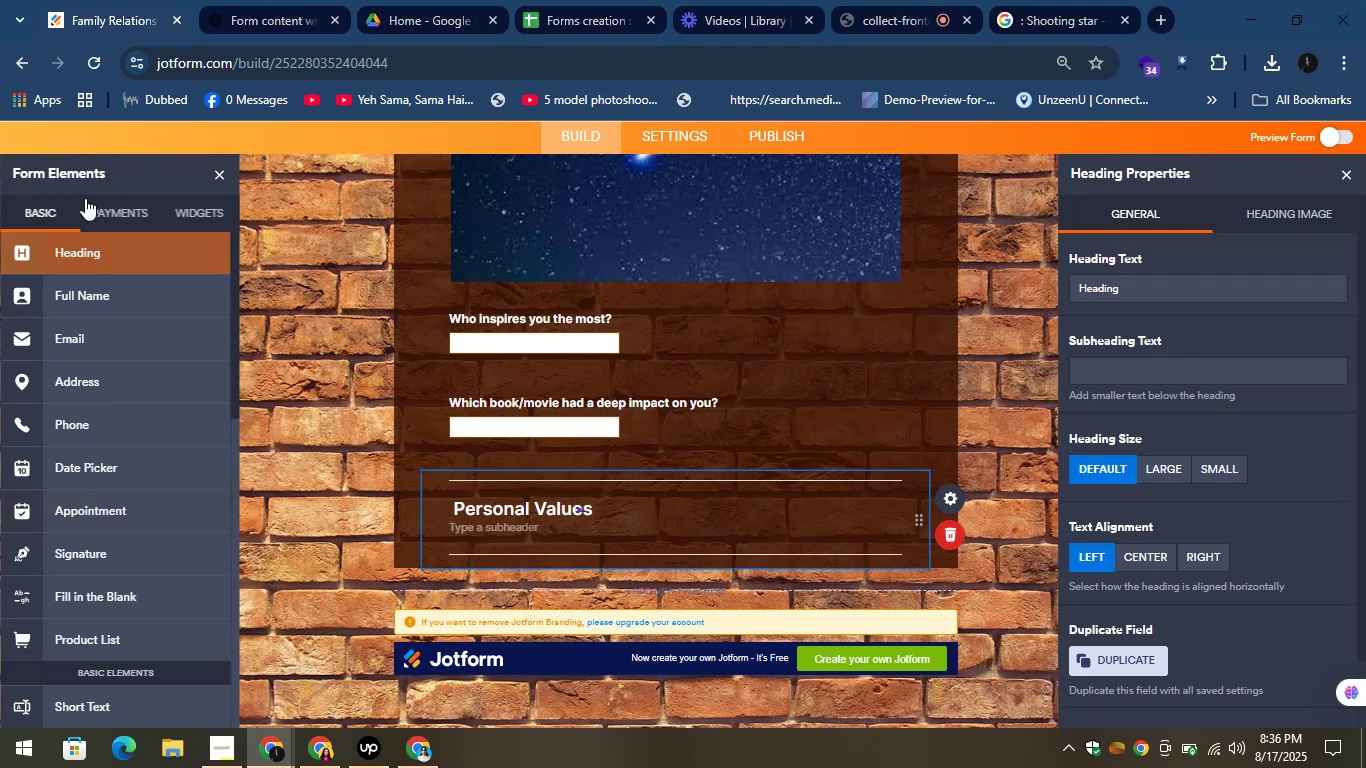 
left_click([229, 0])
 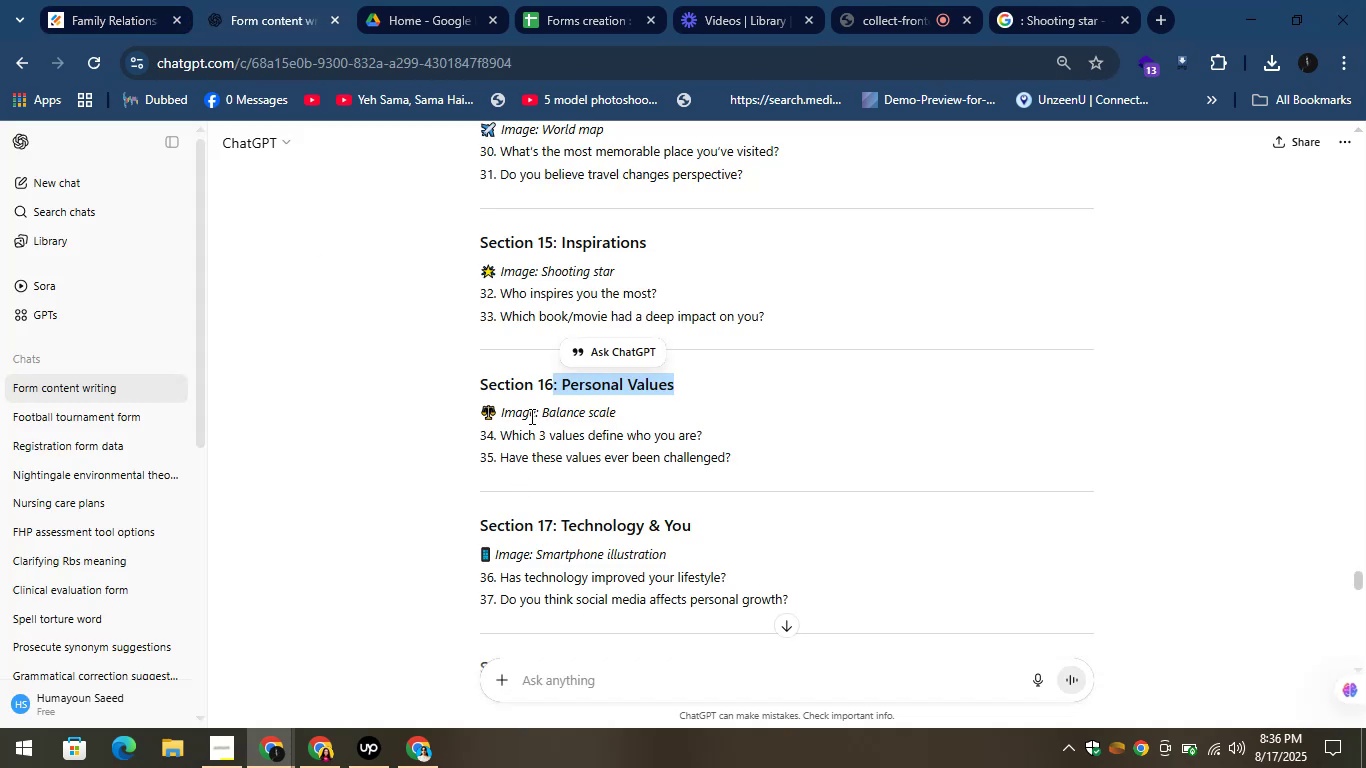 
left_click_drag(start_coordinate=[540, 416], to_coordinate=[647, 409])
 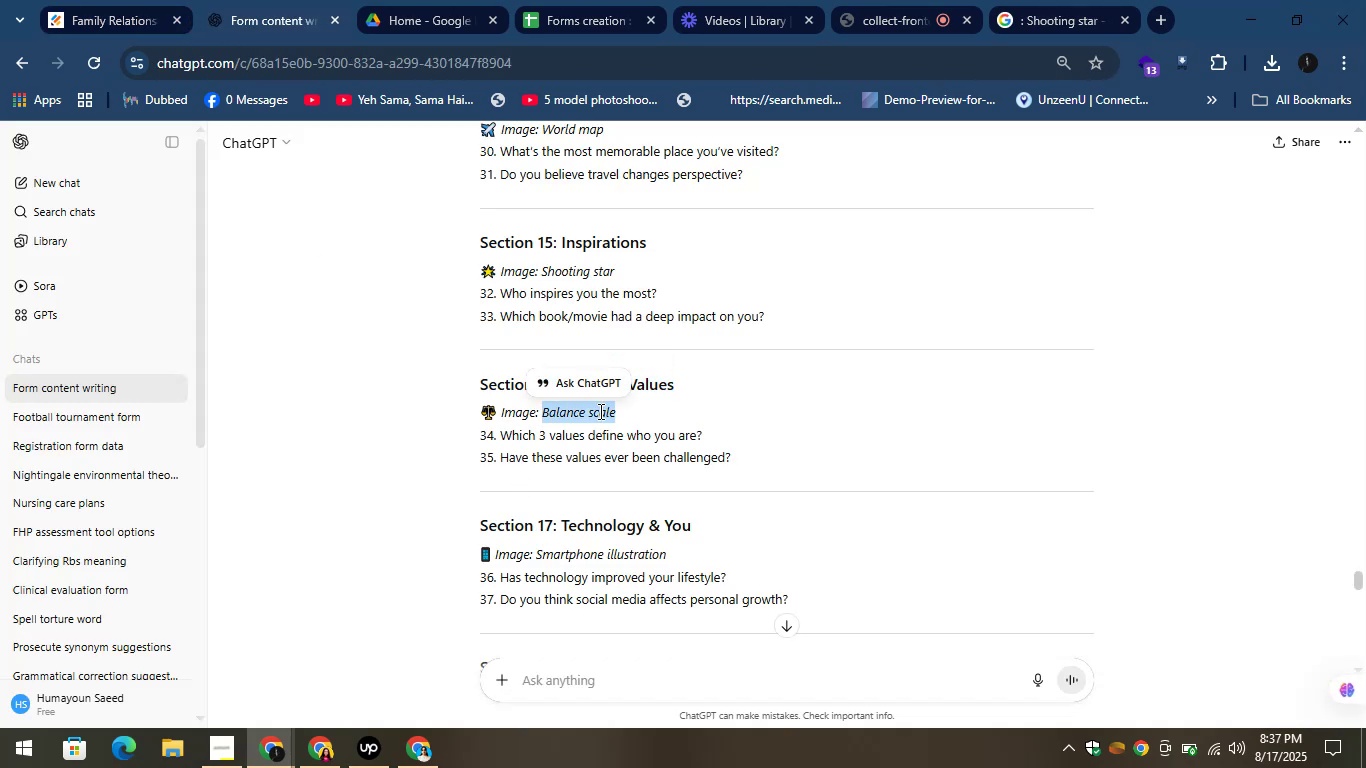 
right_click([597, 411])
 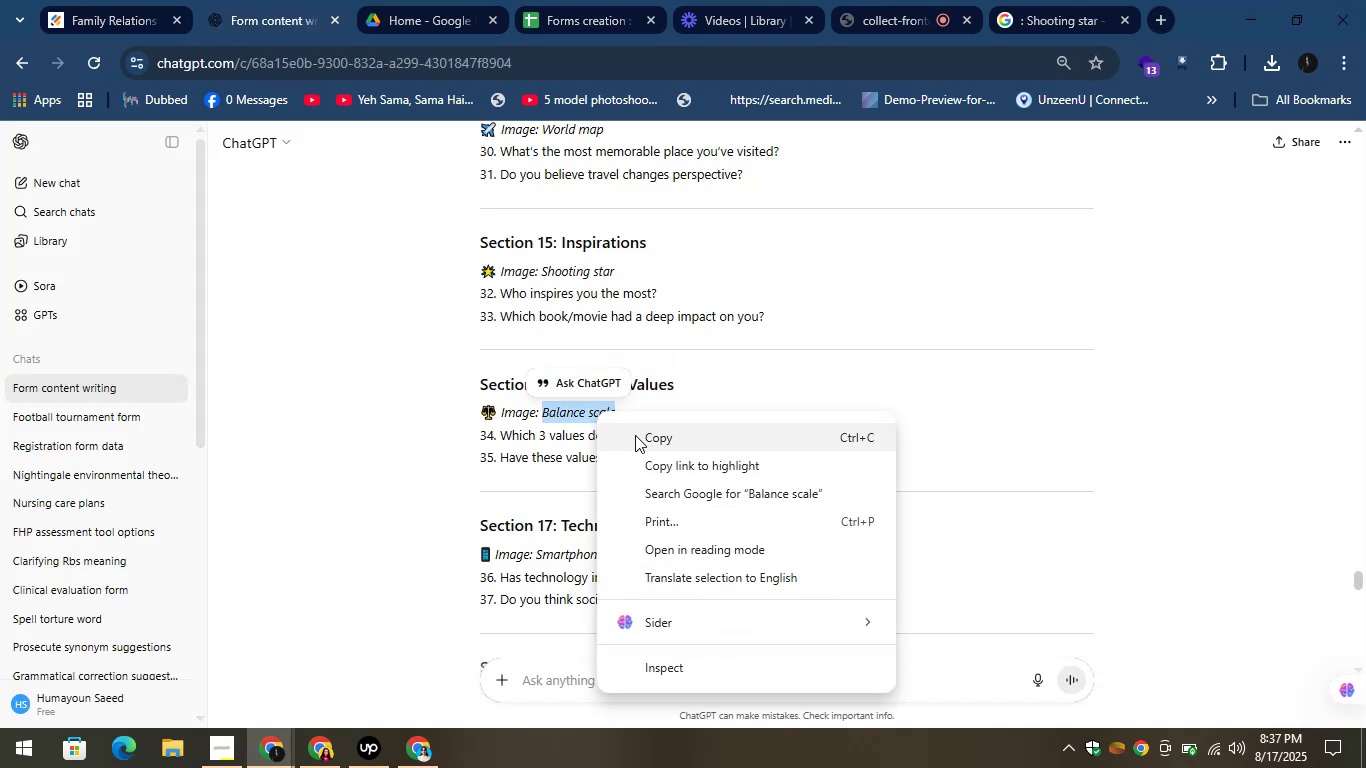 
left_click([638, 440])
 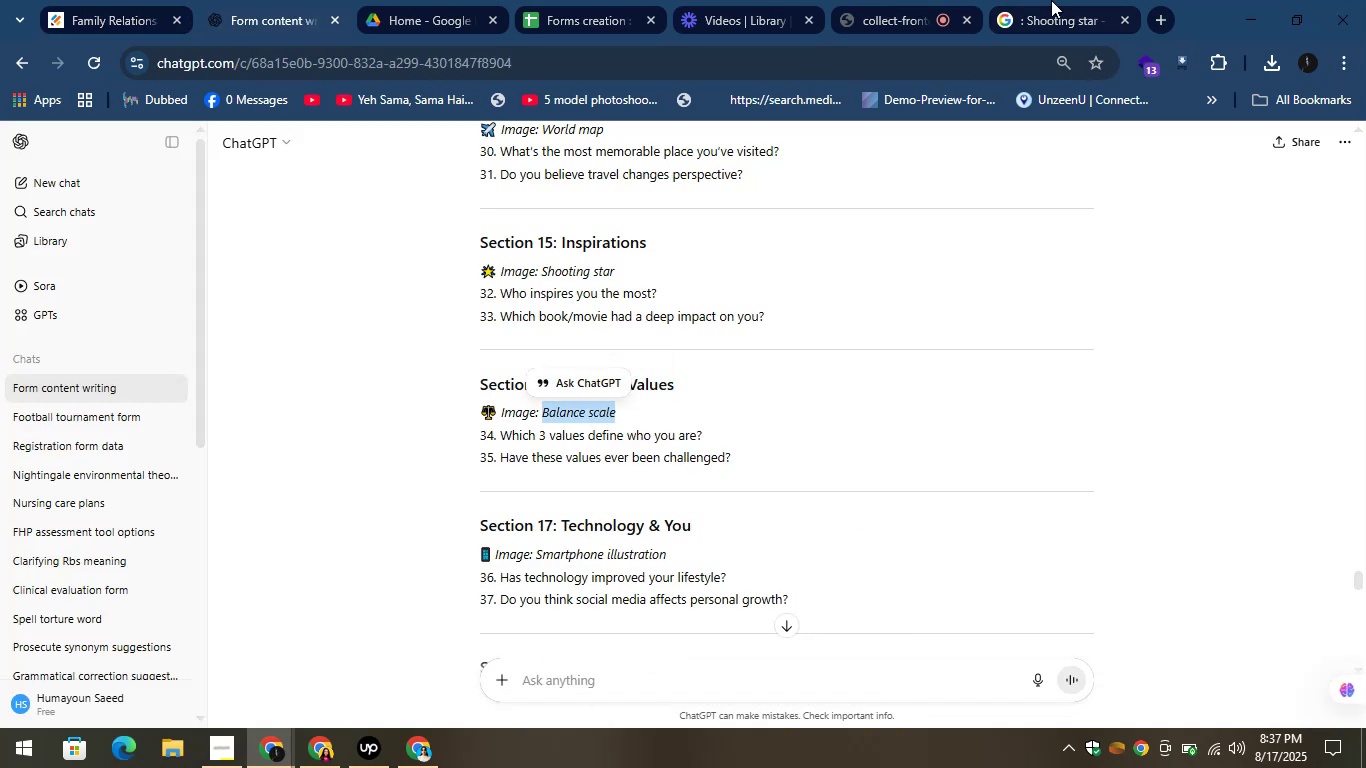 
left_click([1066, 0])
 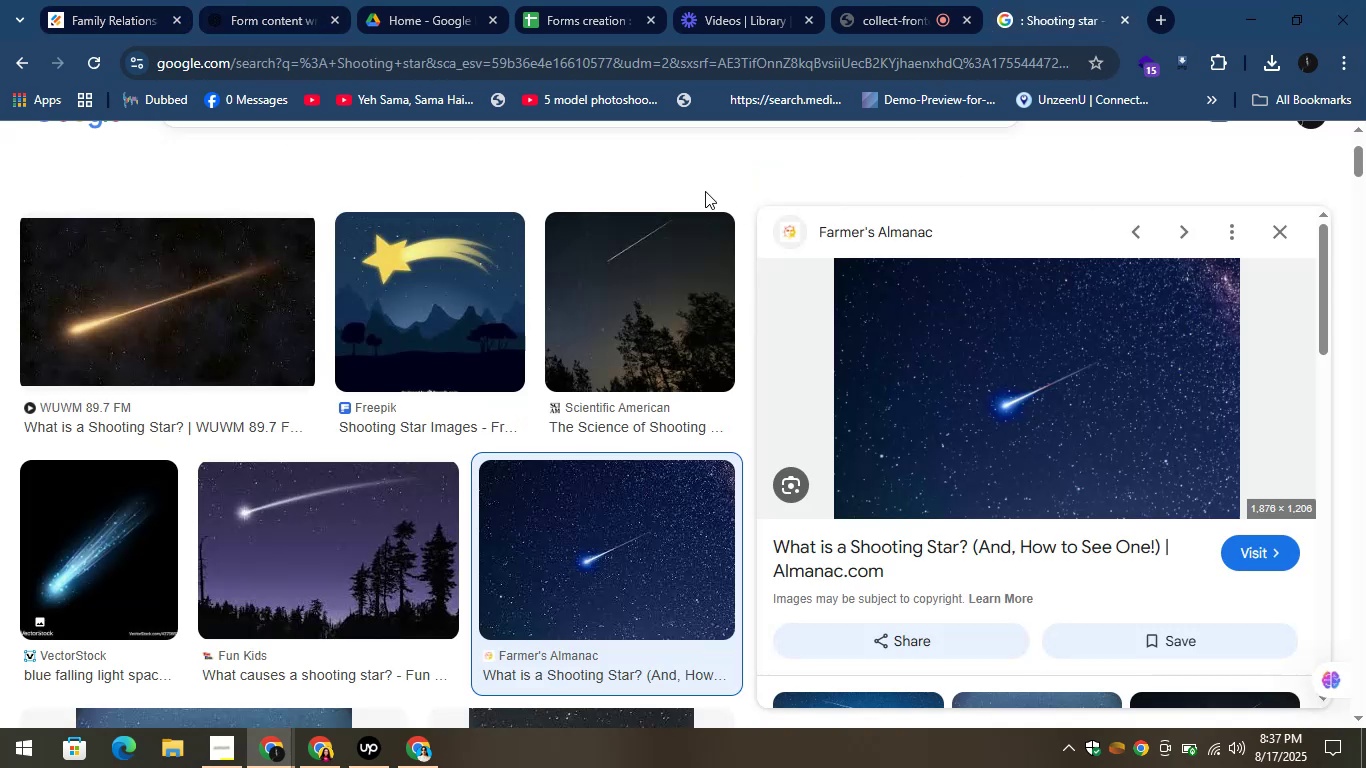 
scroll: coordinate [805, 163], scroll_direction: up, amount: 3.0
 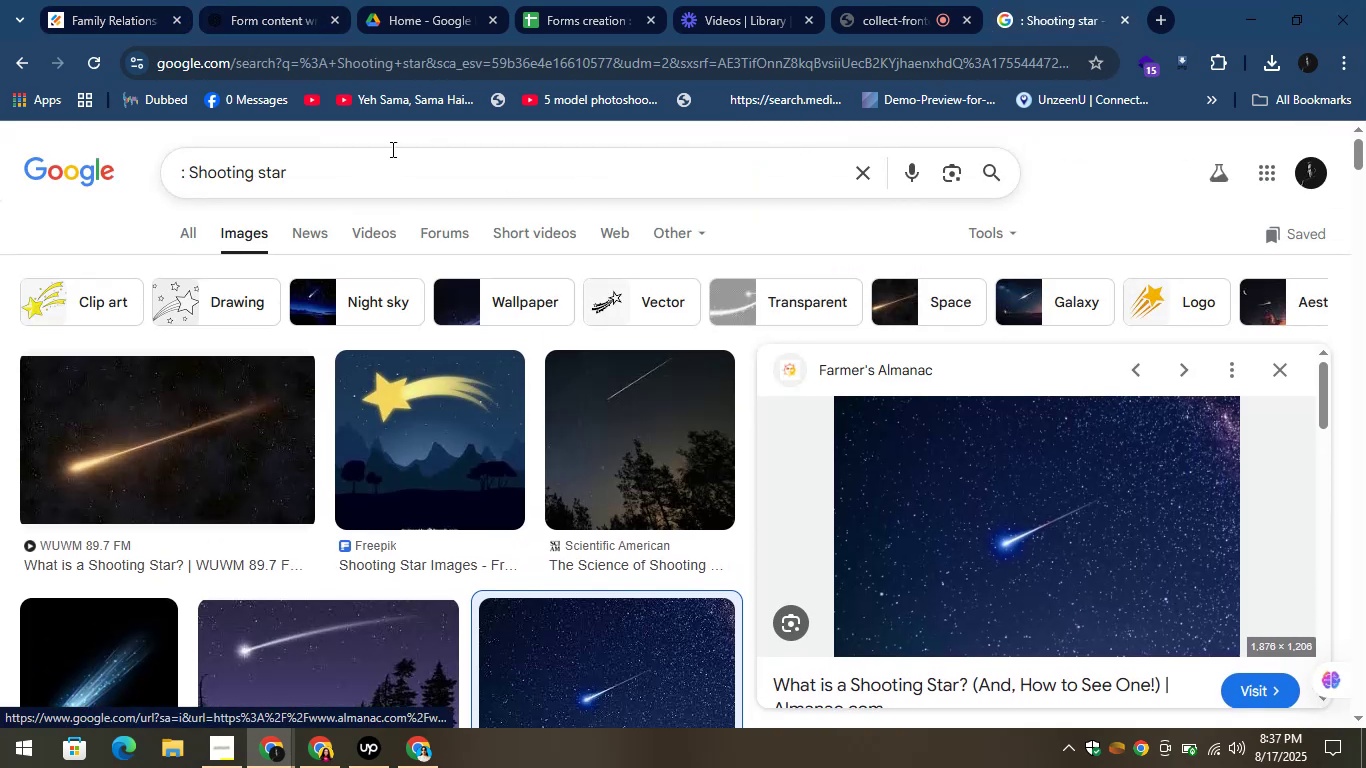 
left_click_drag(start_coordinate=[345, 173], to_coordinate=[183, 152])
 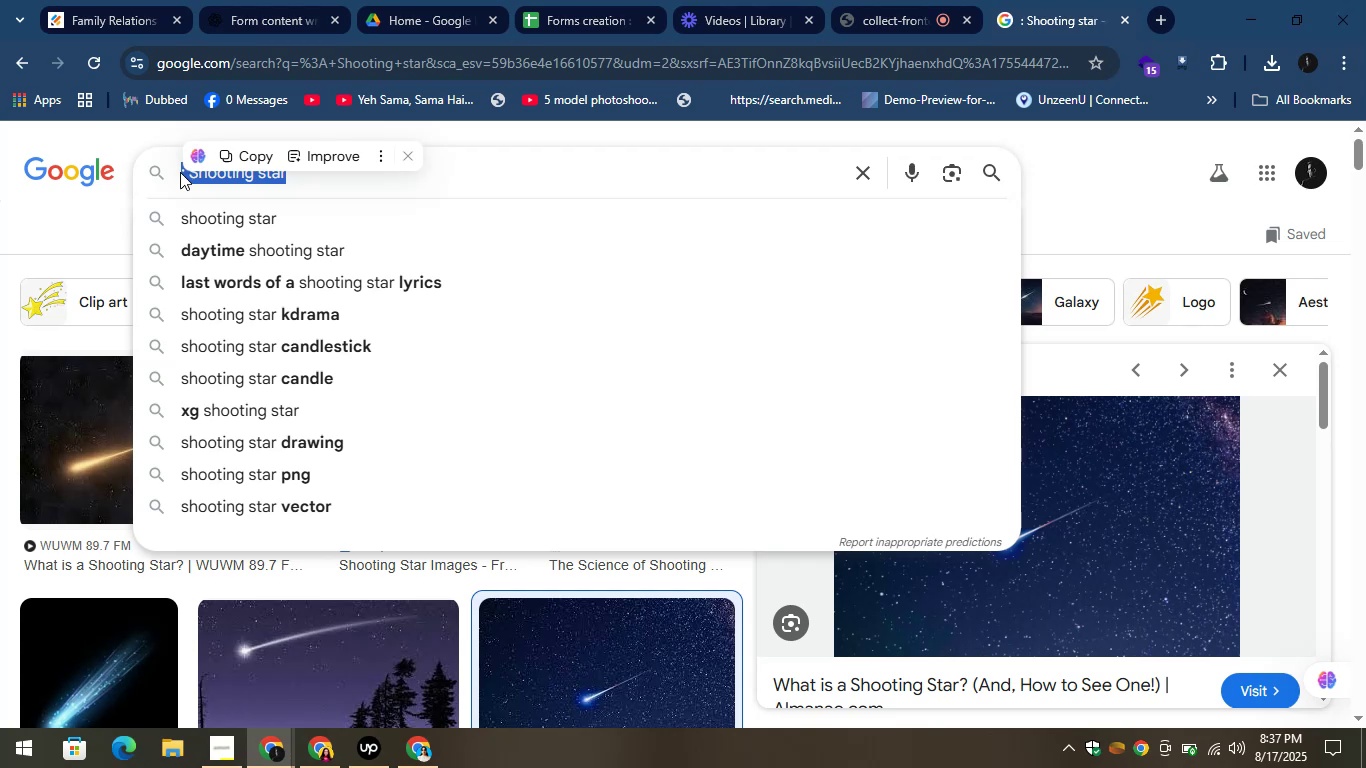 
right_click([180, 172])
 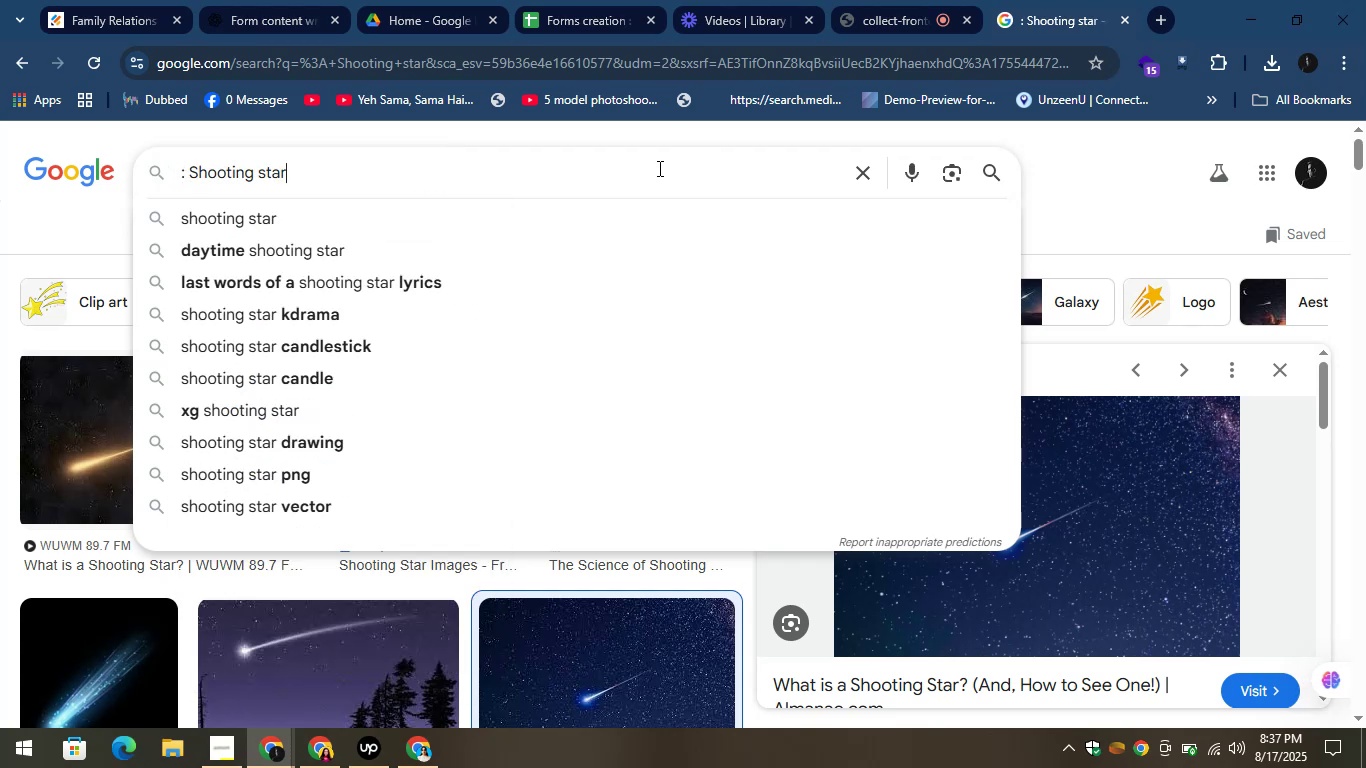 
left_click_drag(start_coordinate=[298, 168], to_coordinate=[154, 172])
 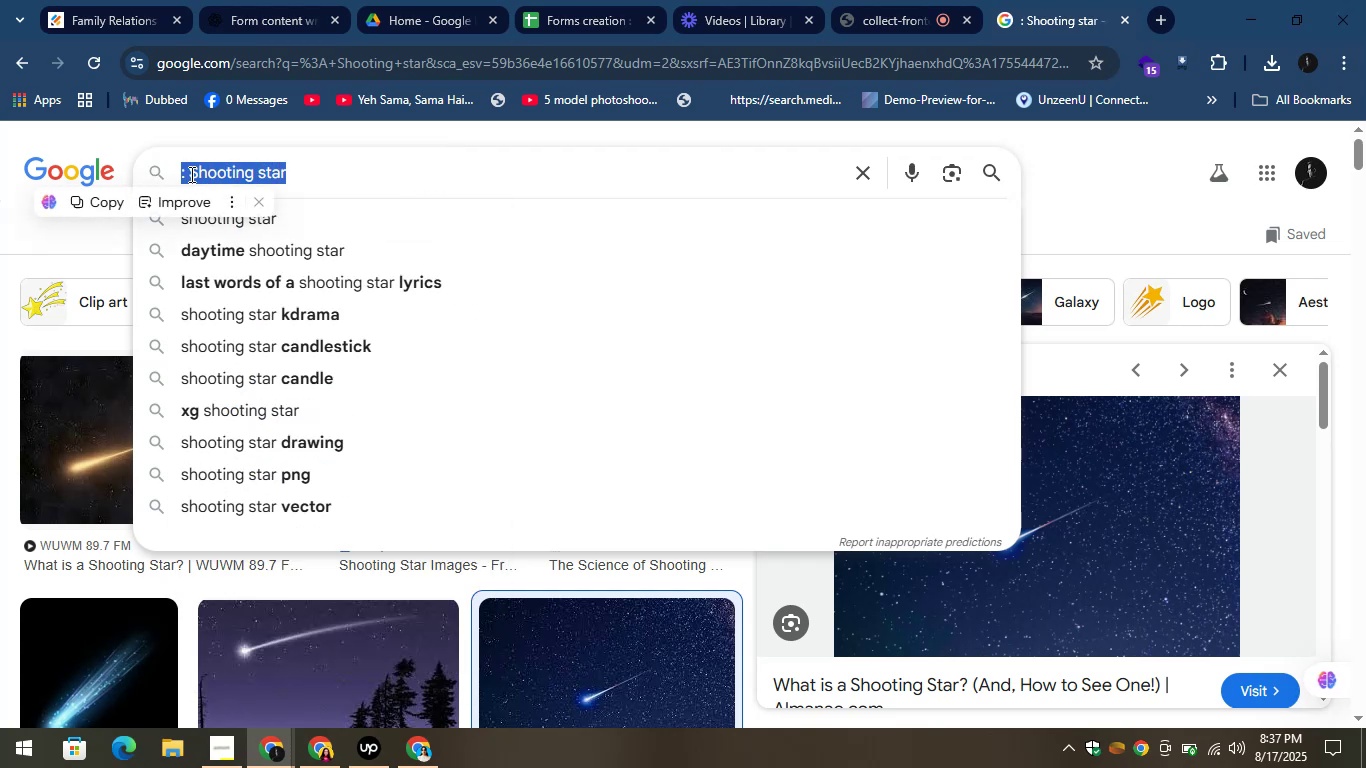 
right_click([190, 174])
 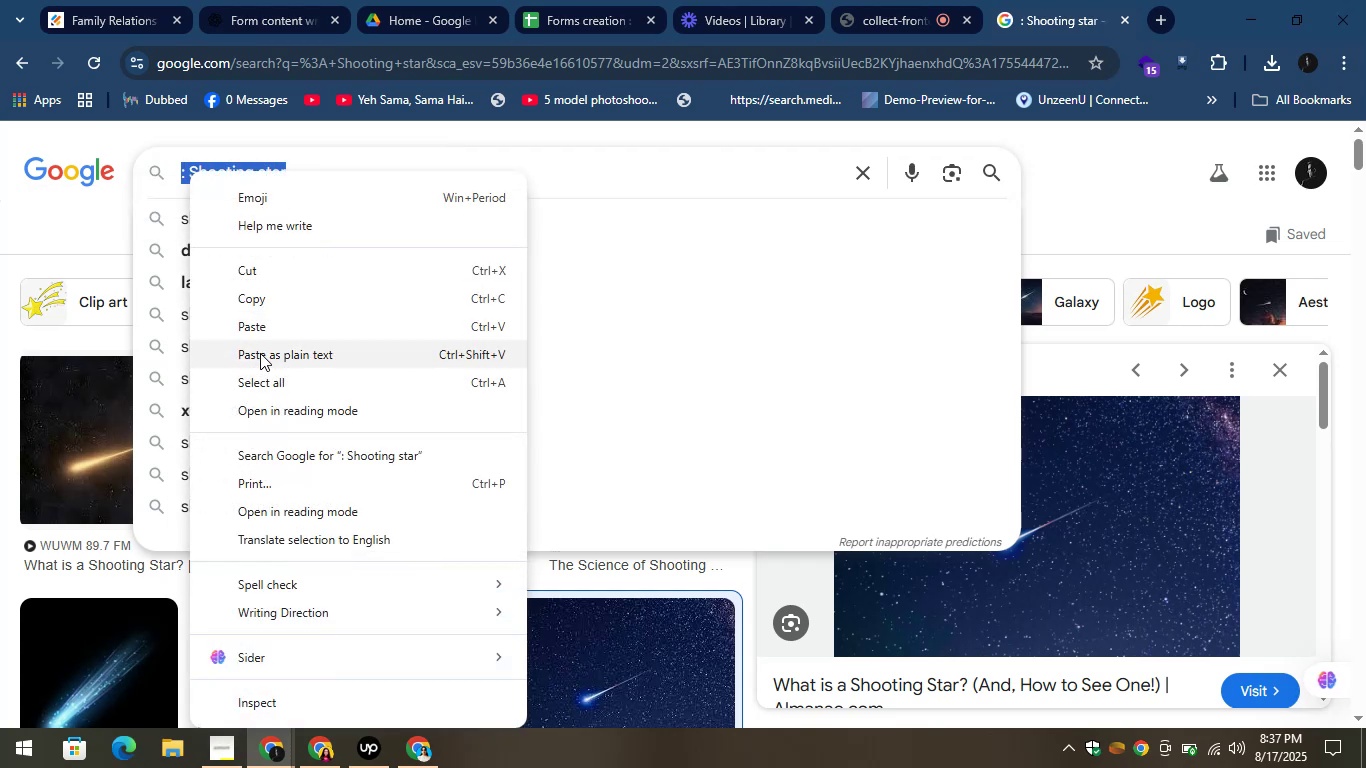 
left_click([258, 333])
 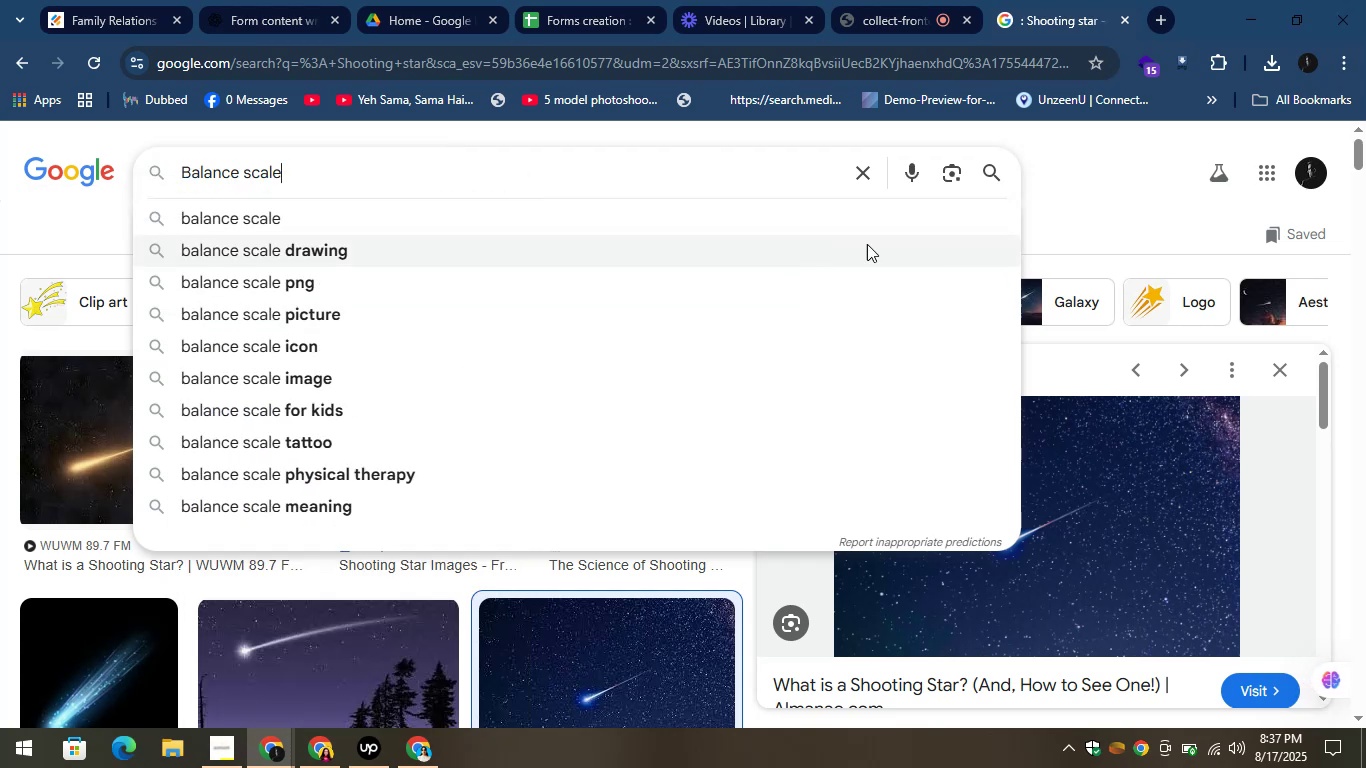 
left_click([993, 166])
 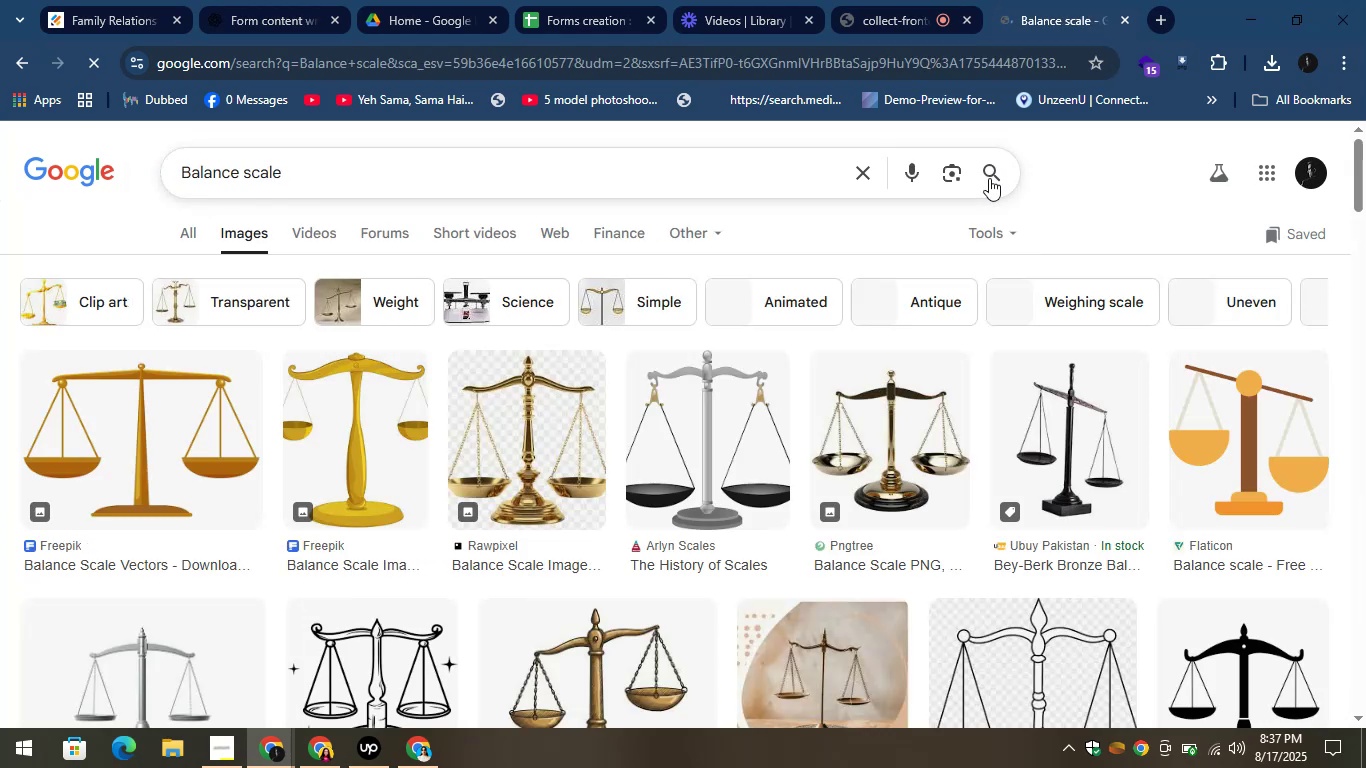 
wait(7.16)
 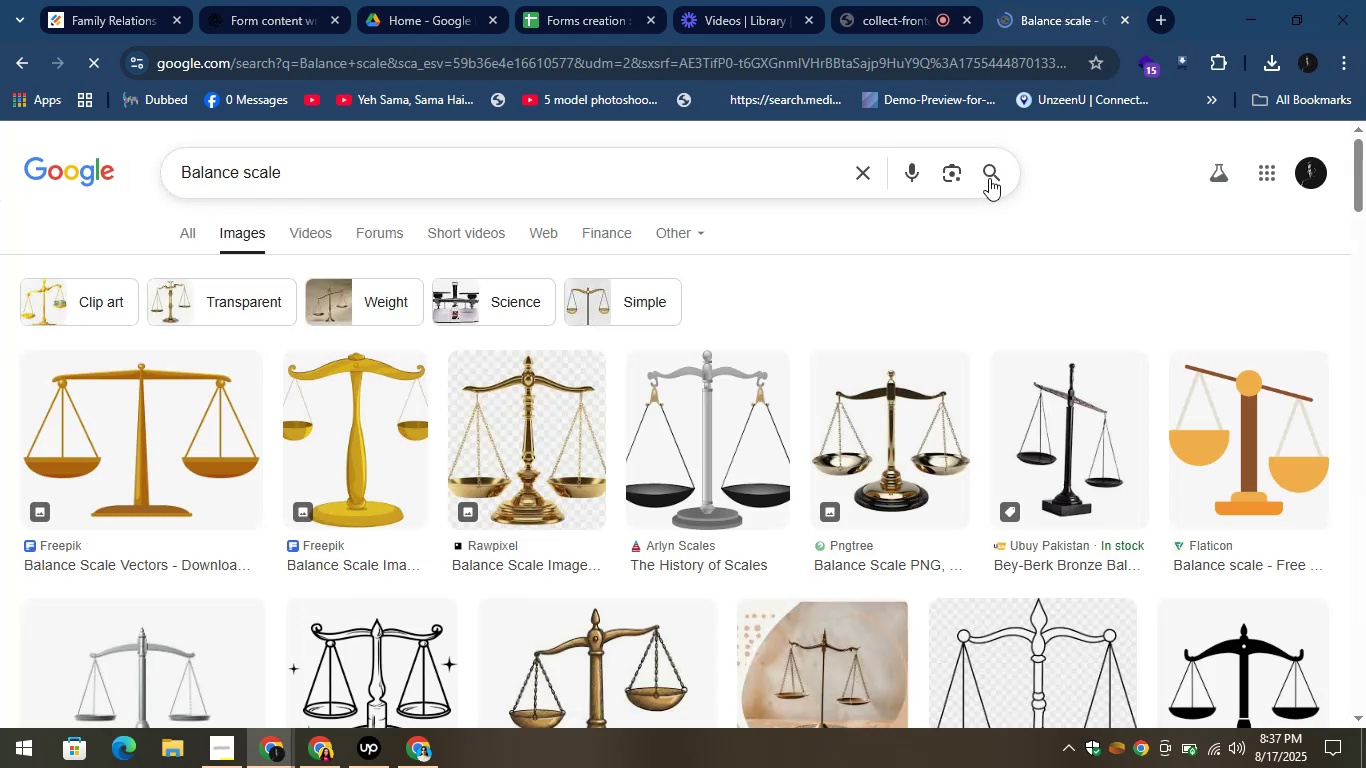 
left_click([110, 411])
 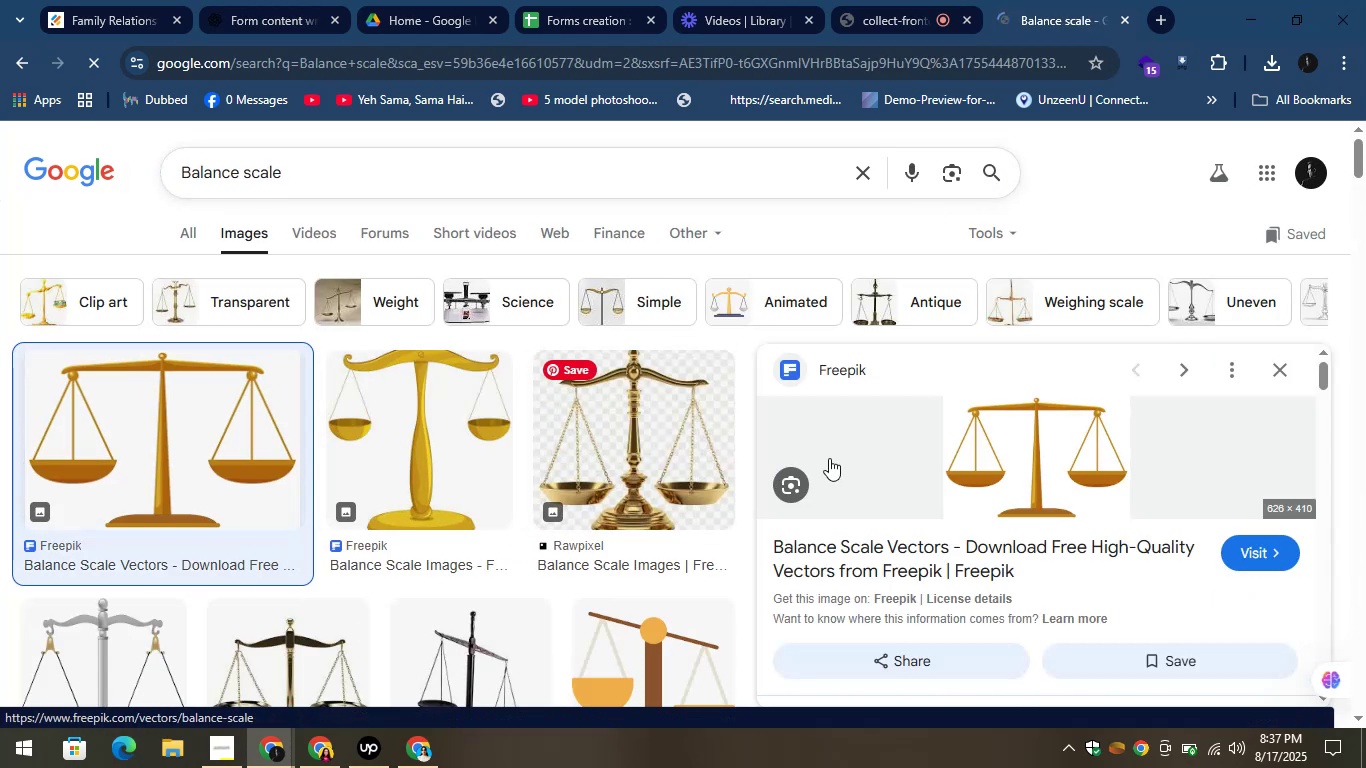 
scroll: coordinate [561, 461], scroll_direction: down, amount: 2.0
 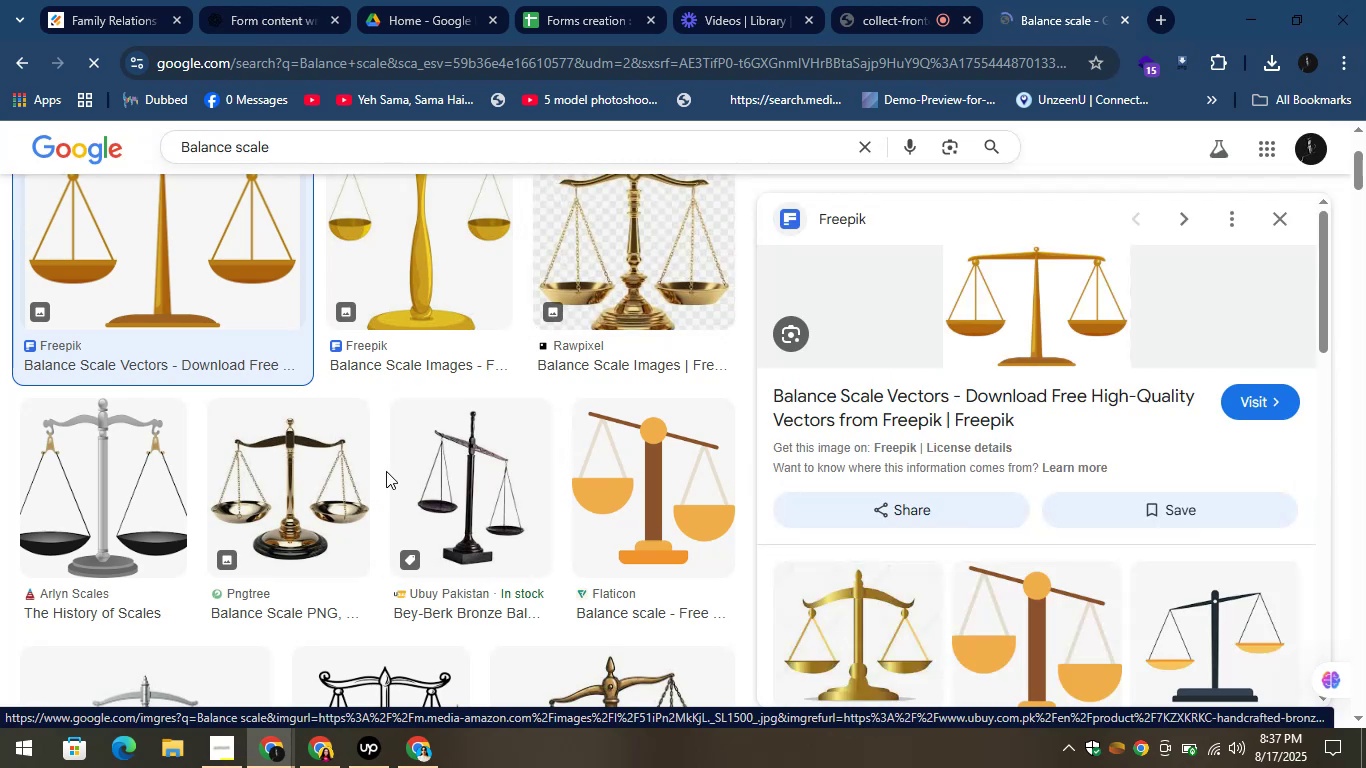 
left_click([56, 490])
 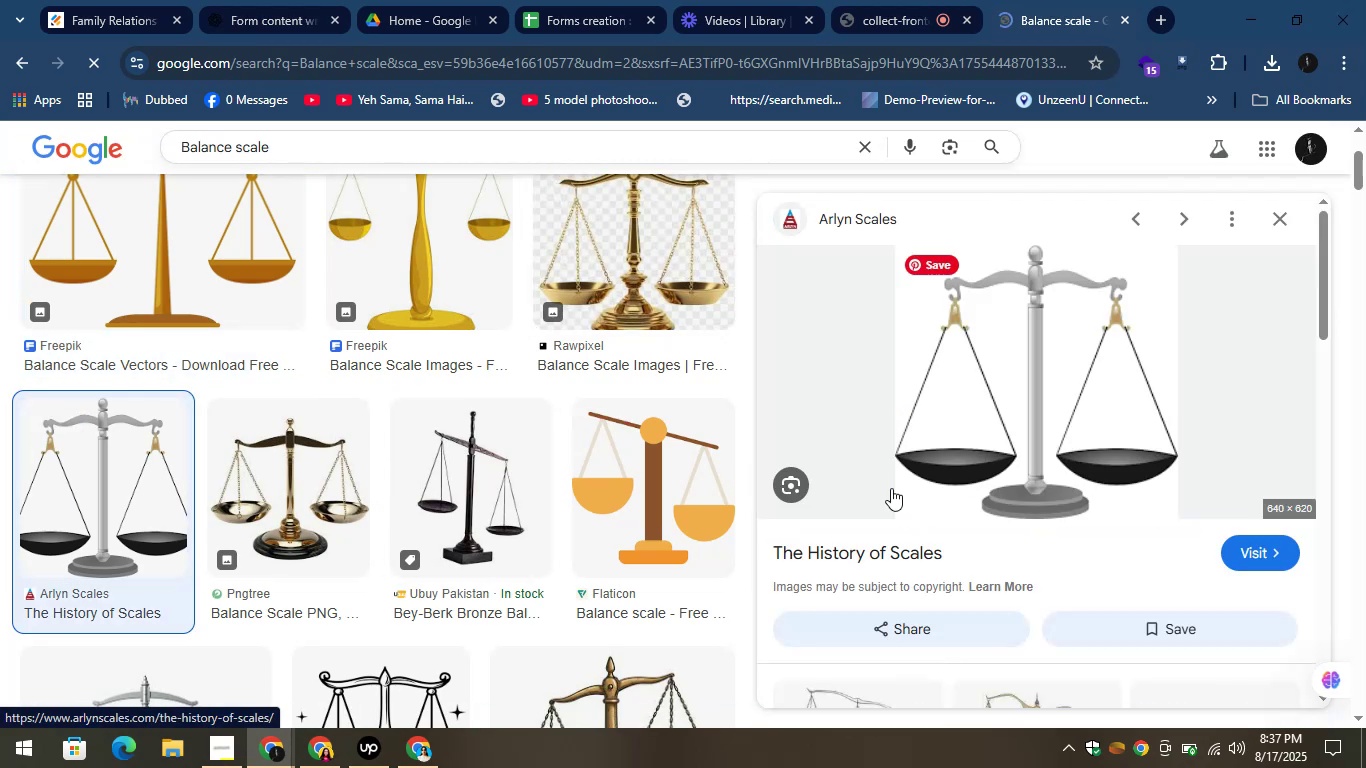 
right_click([1031, 358])
 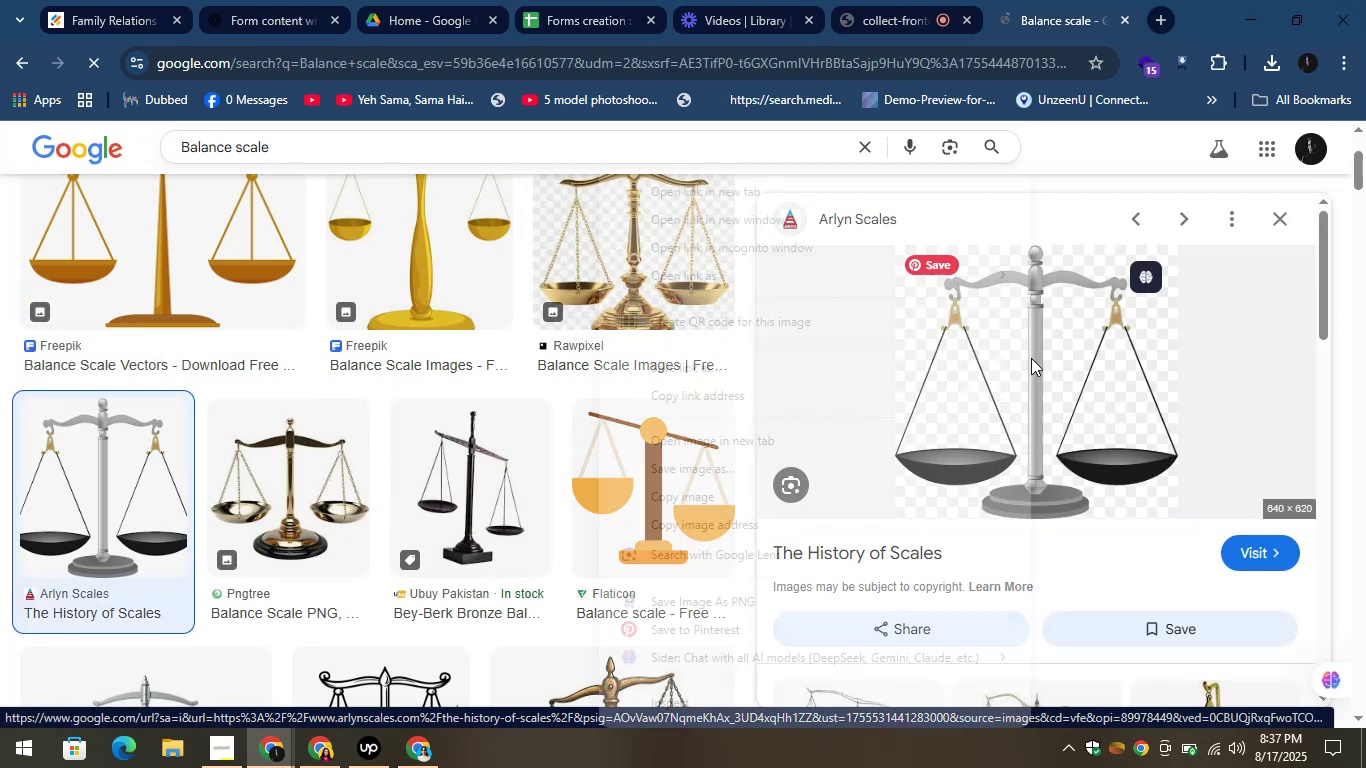 
mouse_move([1009, 390])
 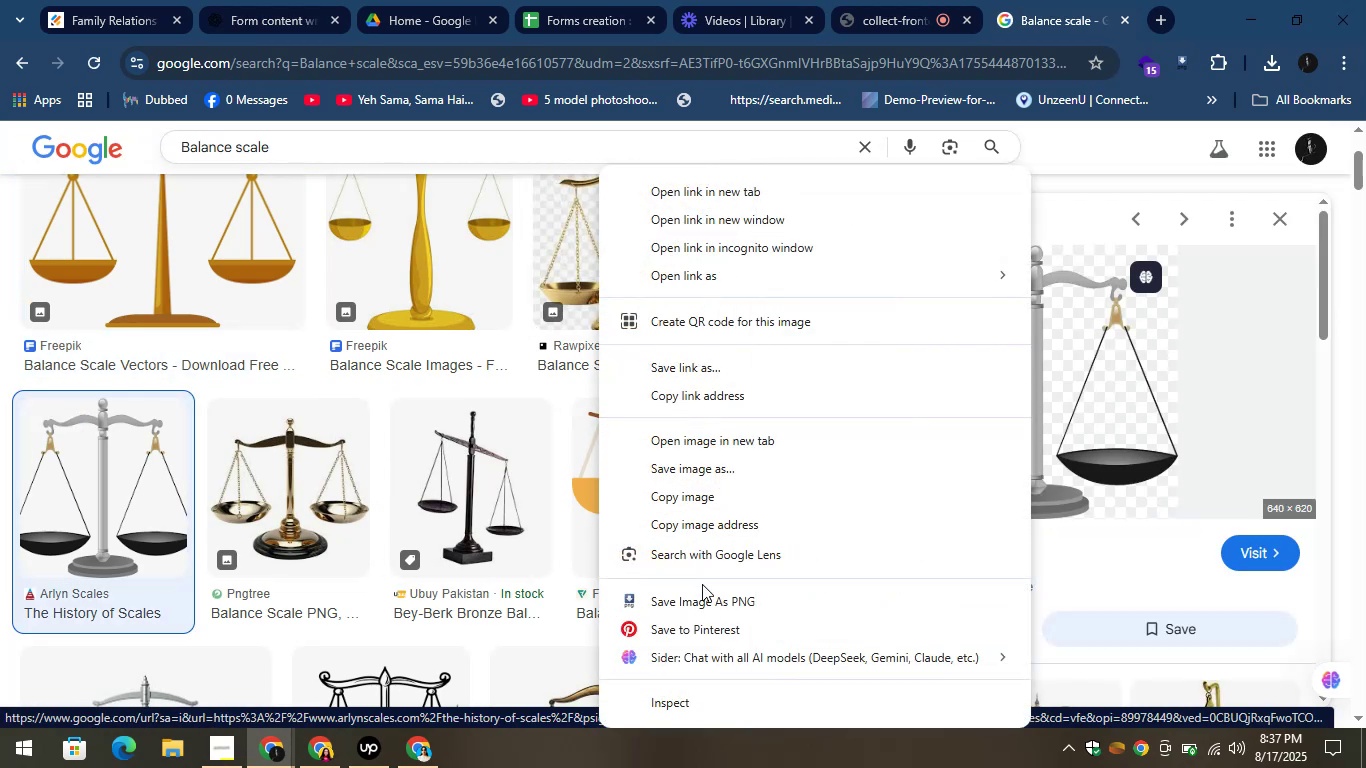 
left_click([694, 605])
 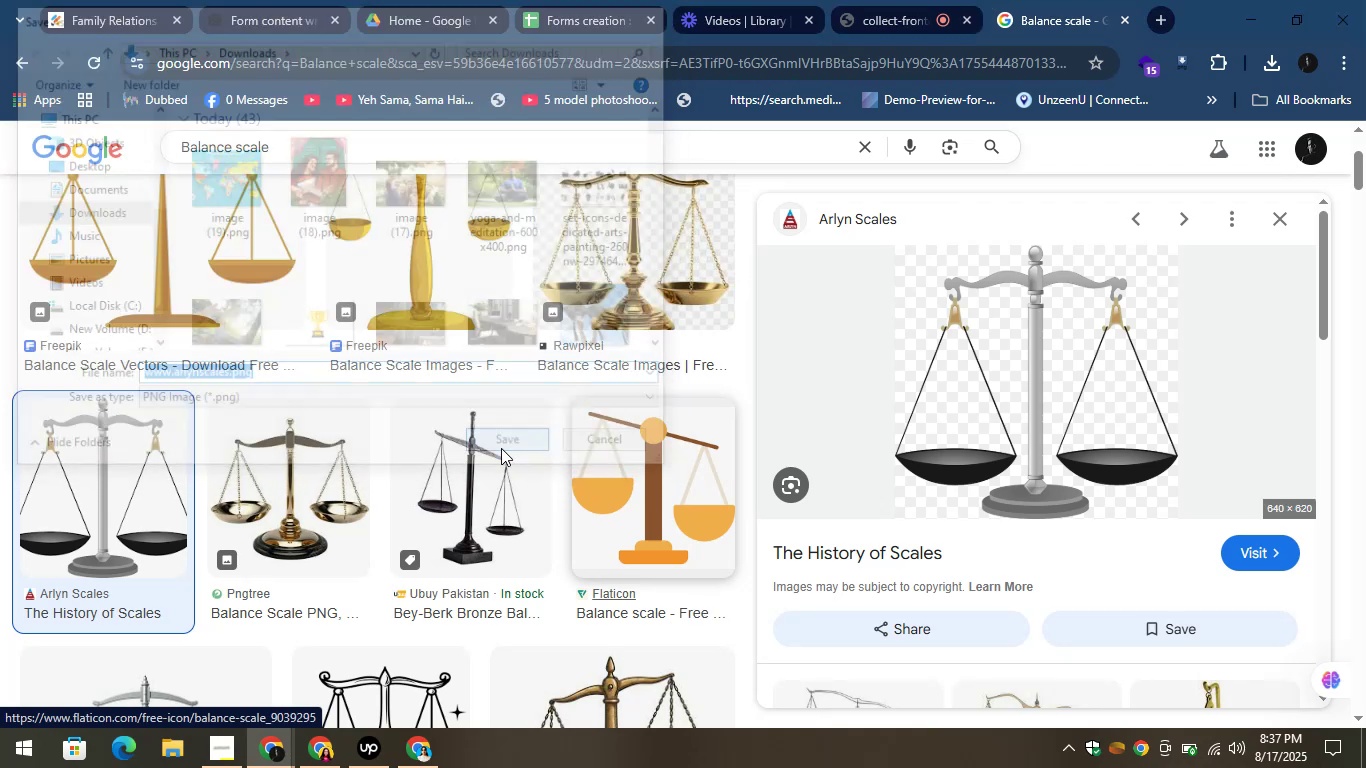 
wait(6.19)
 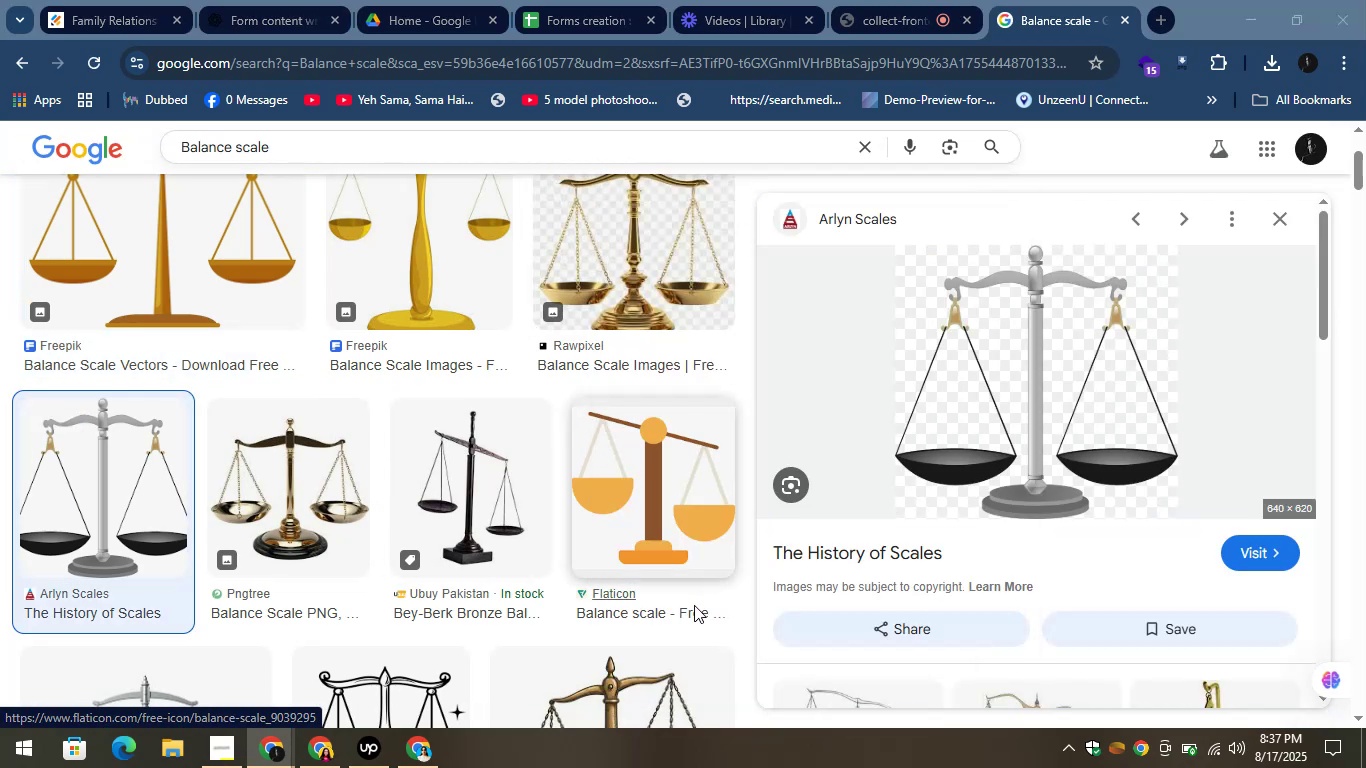 
left_click([88, 0])
 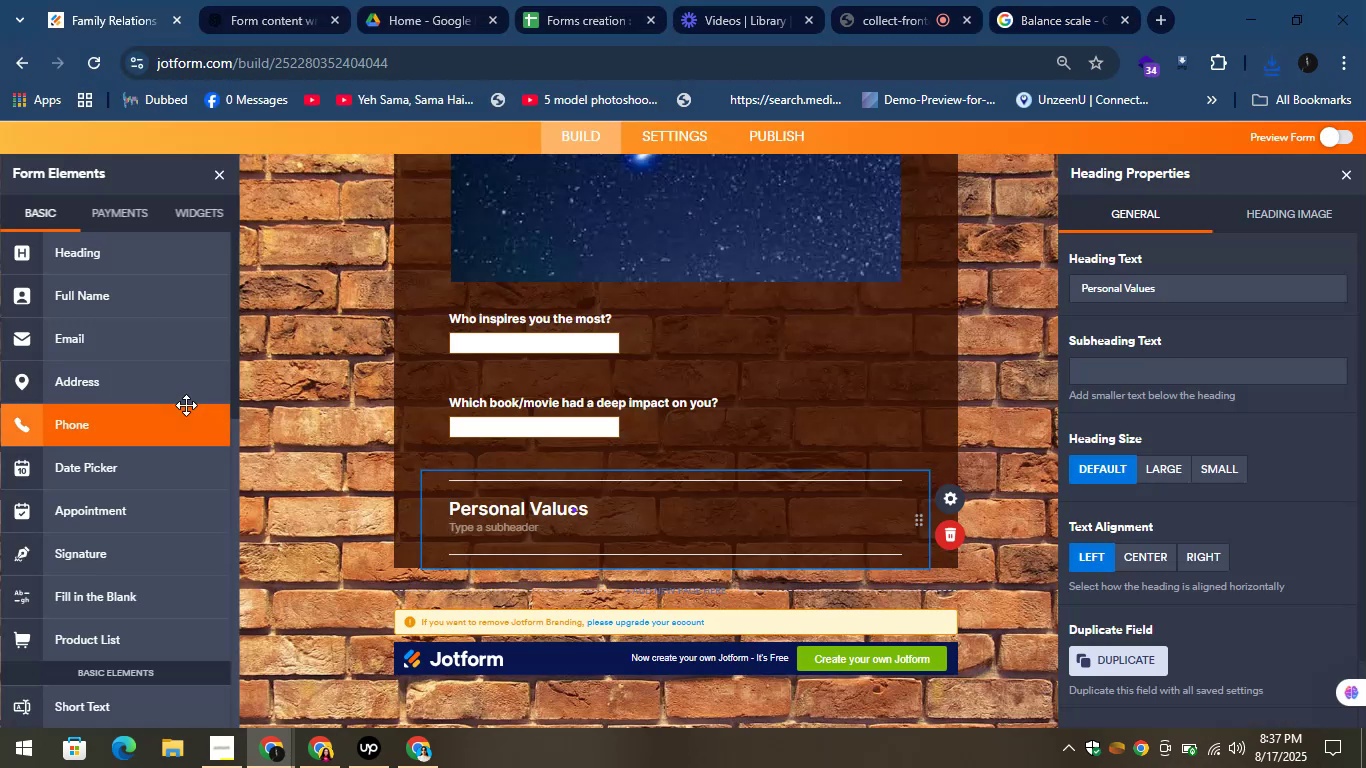 
scroll: coordinate [156, 479], scroll_direction: down, amount: 4.0
 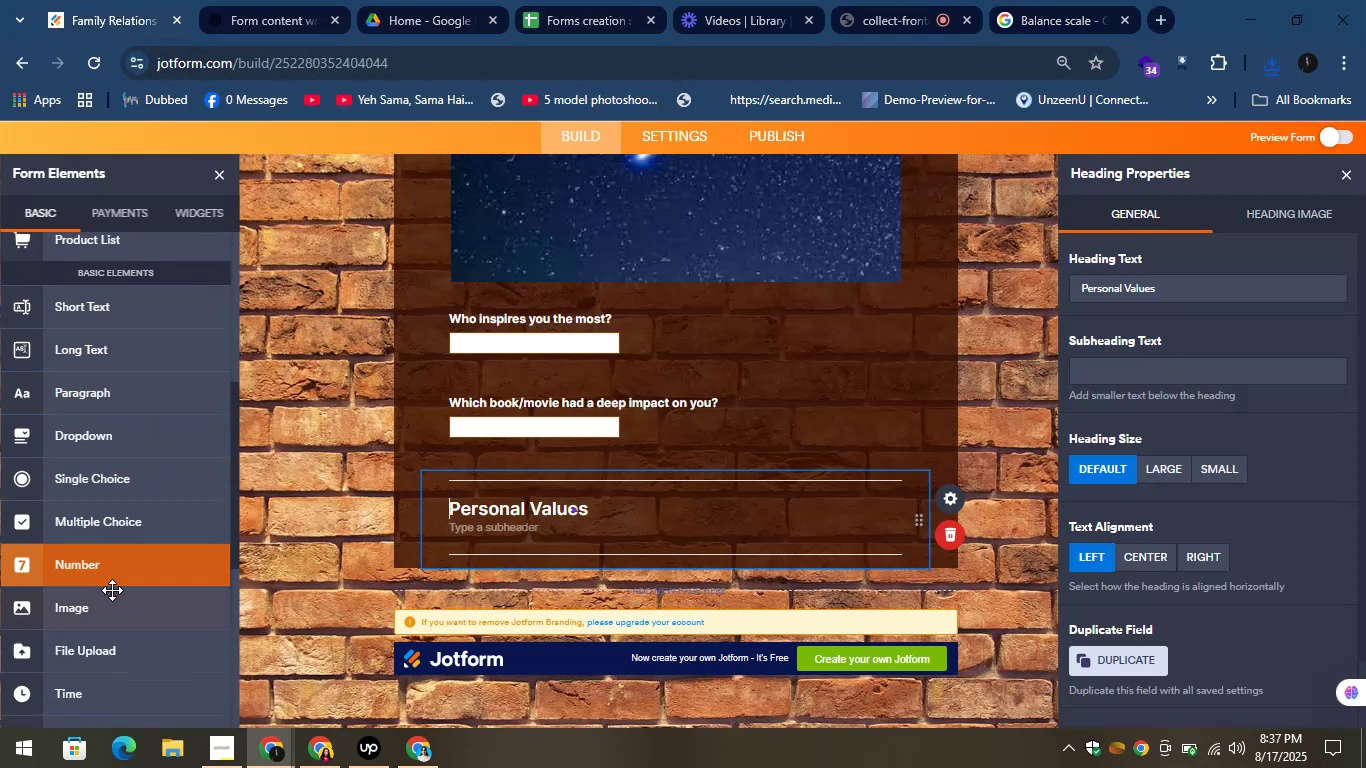 
left_click_drag(start_coordinate=[103, 608], to_coordinate=[474, 551])
 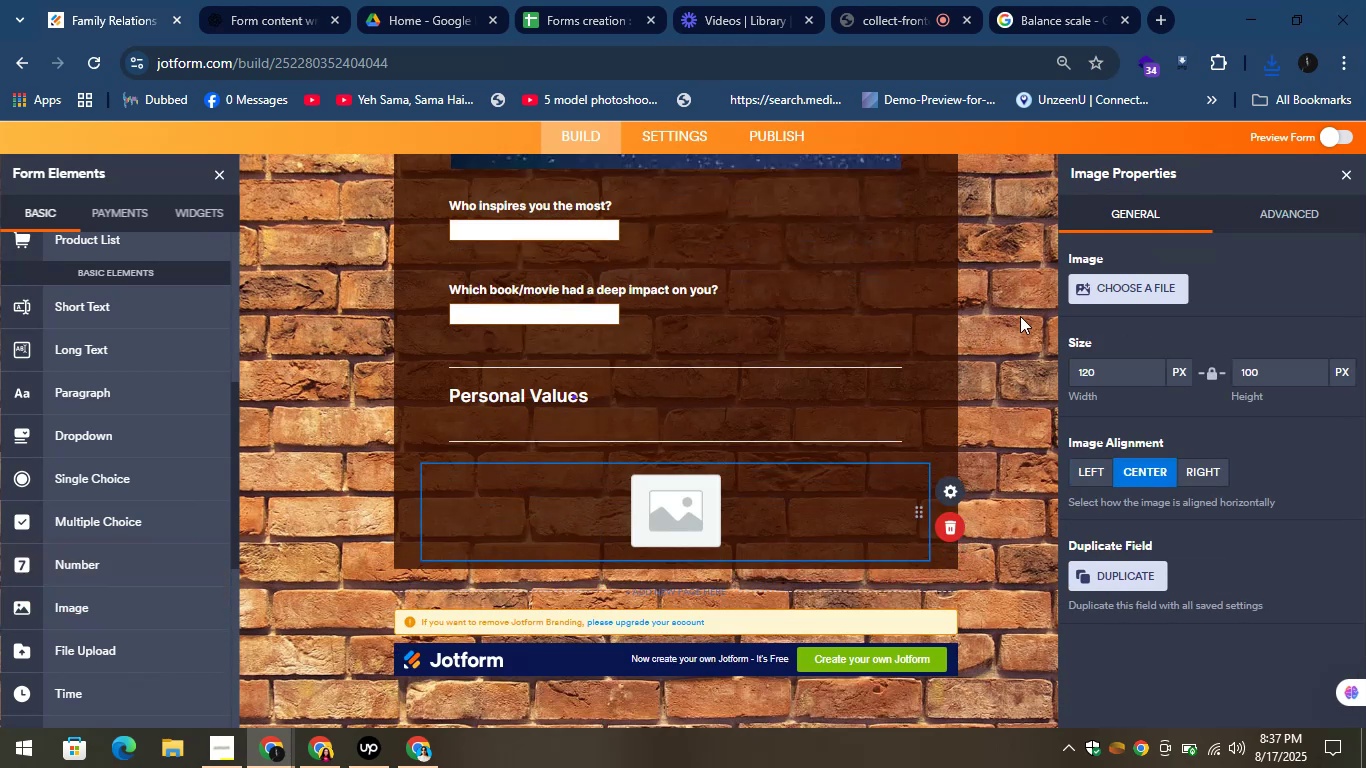 
left_click([1109, 274])
 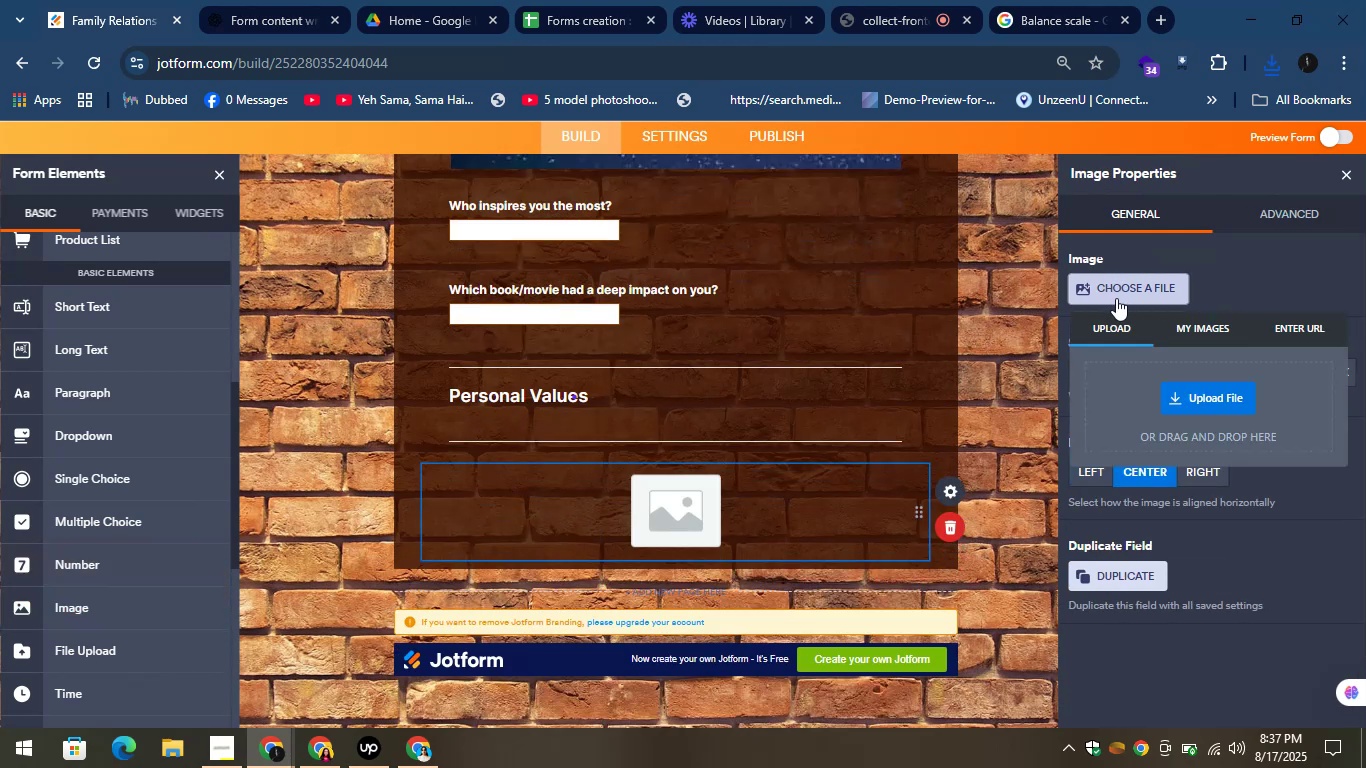 
left_click([1182, 388])
 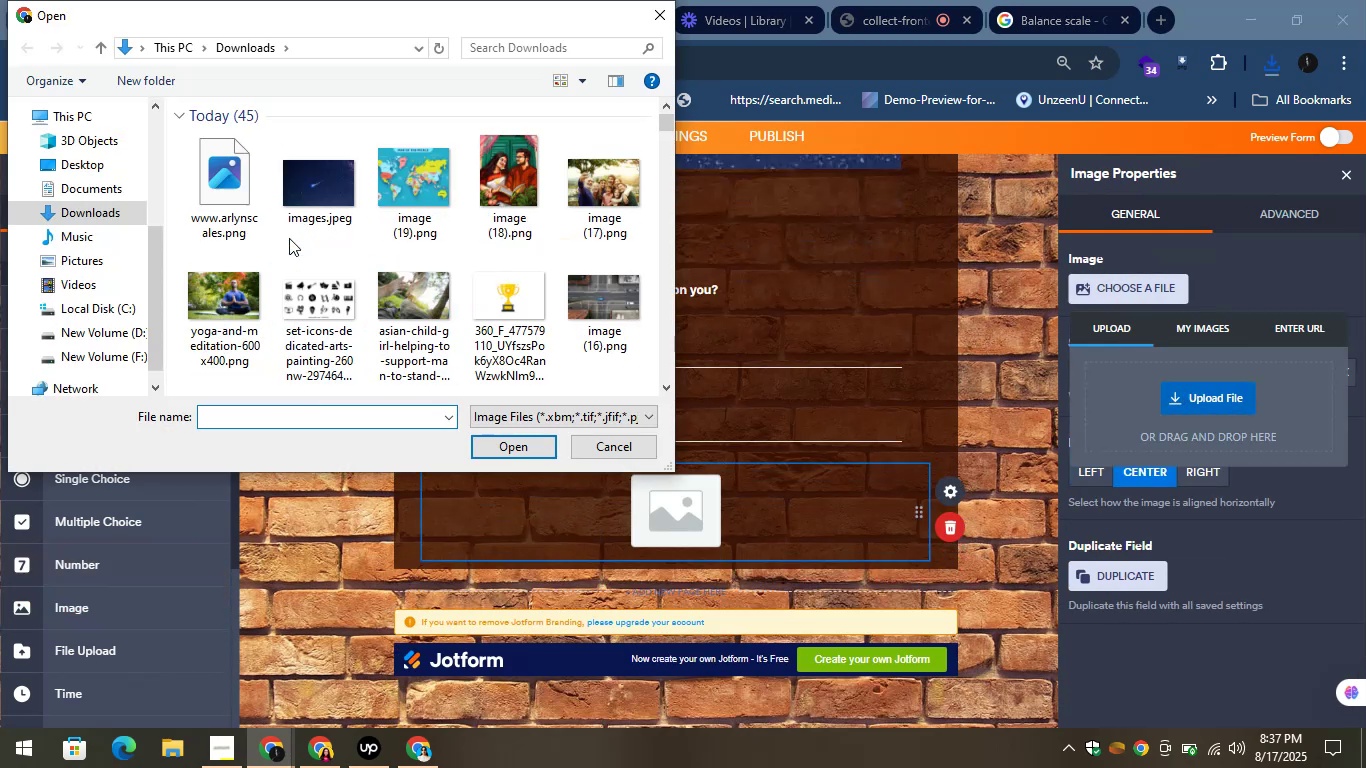 
left_click([223, 172])
 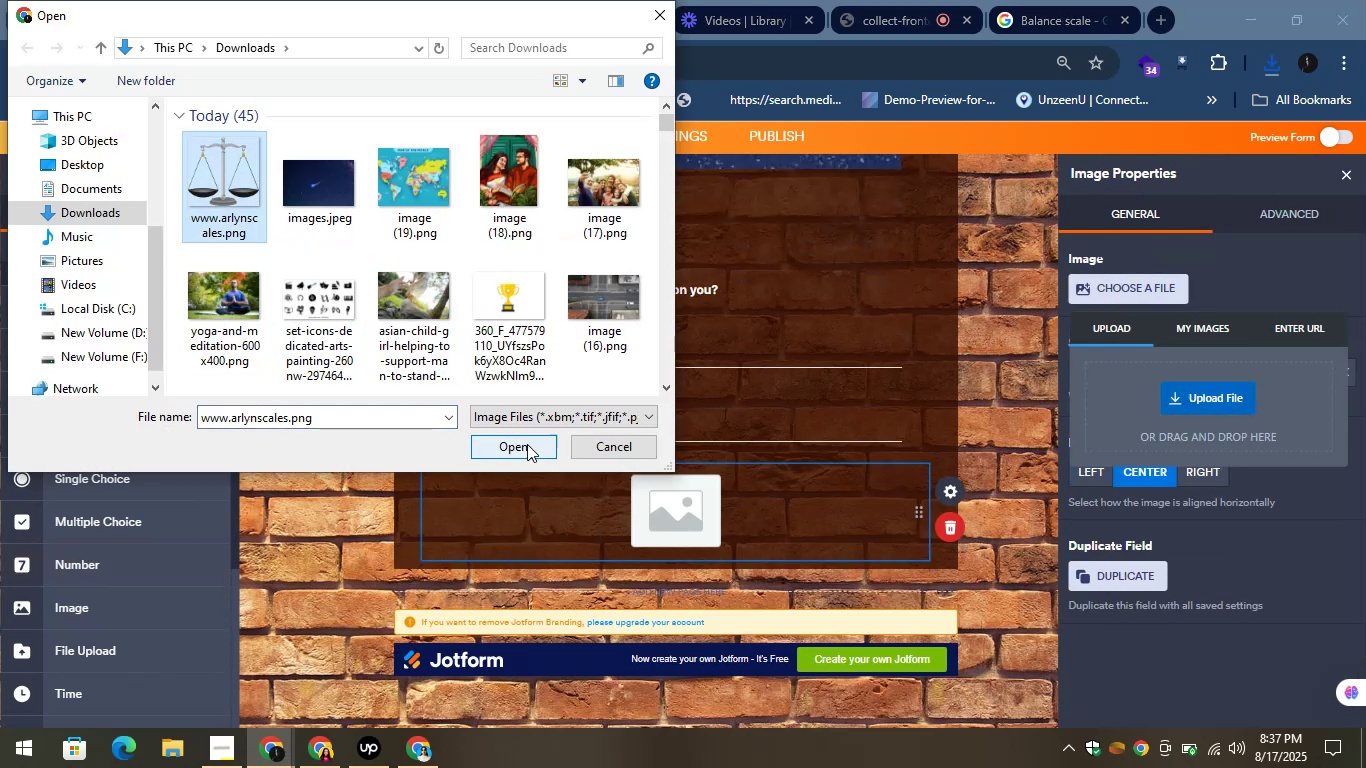 
left_click([524, 441])
 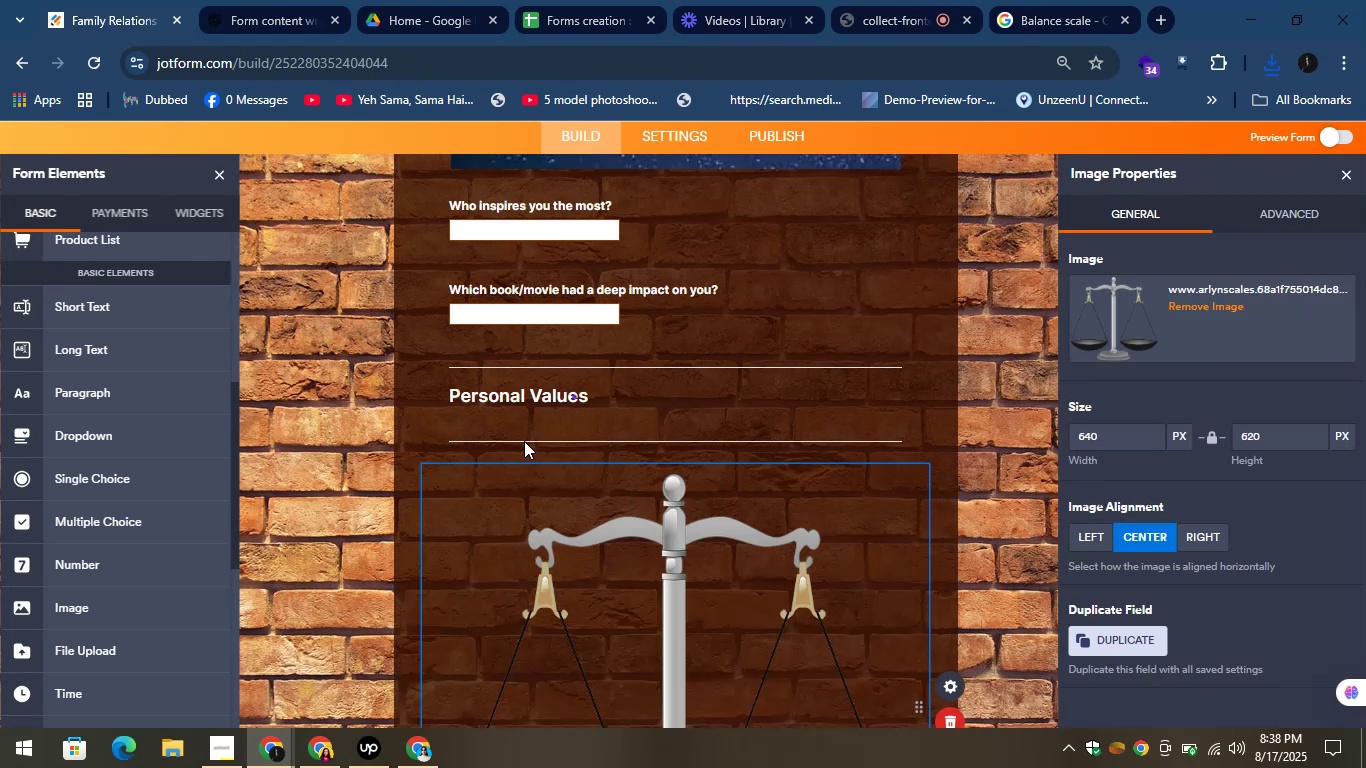 
wait(7.56)
 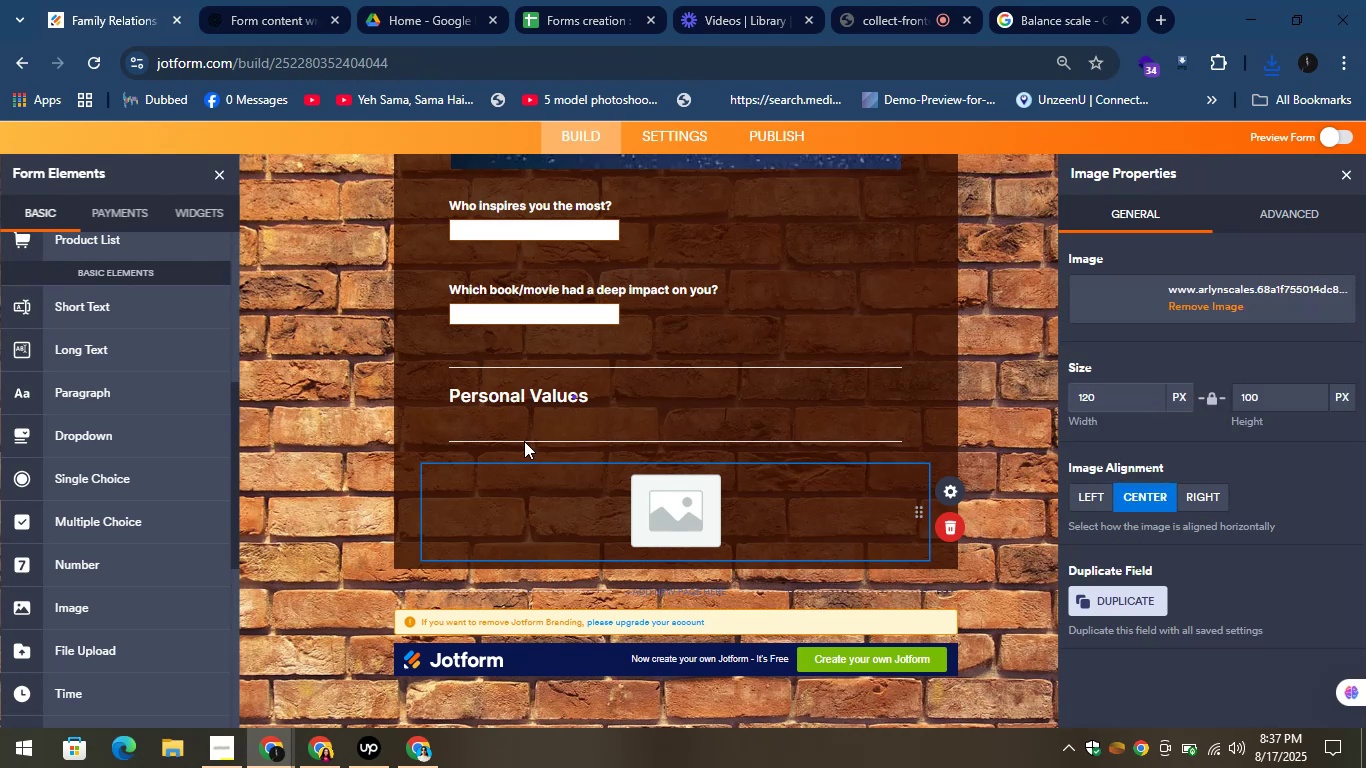 
scroll: coordinate [514, 435], scroll_direction: down, amount: 2.0
 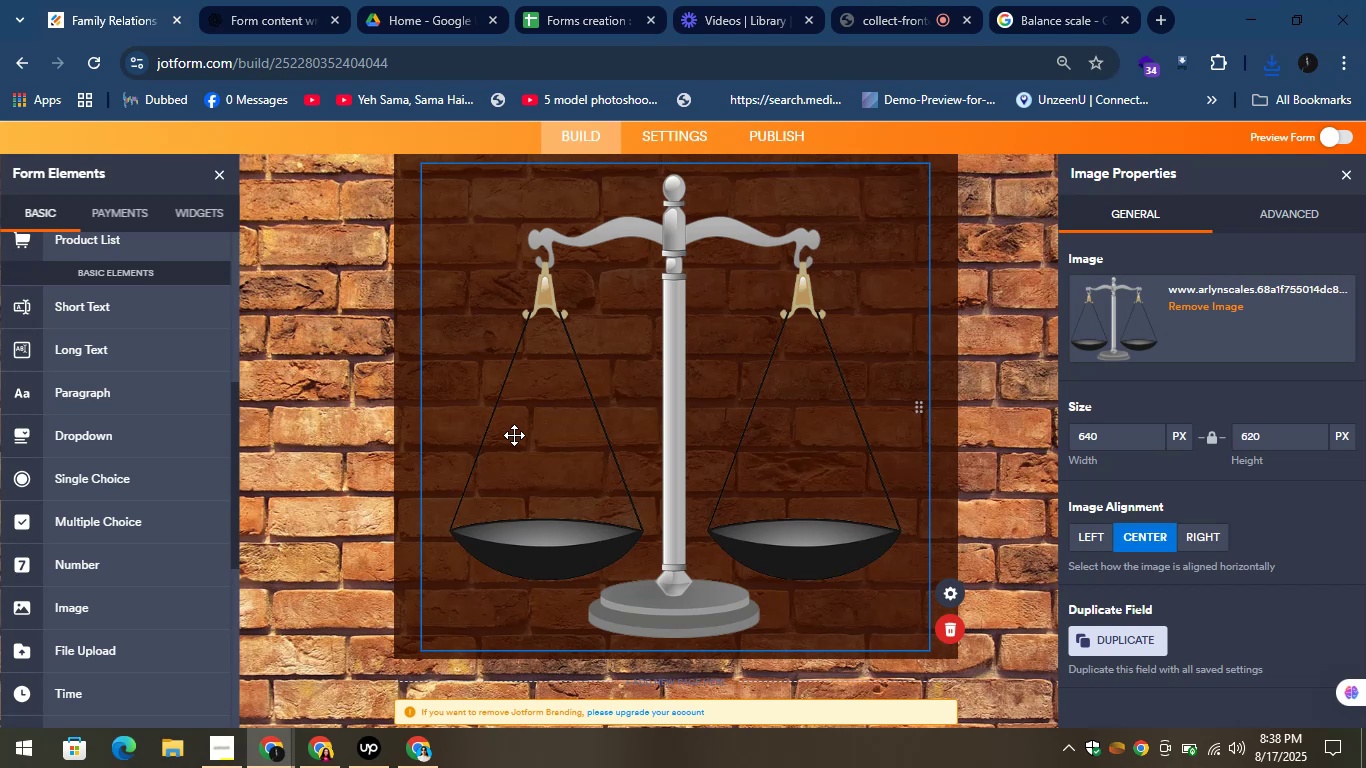 
wait(6.2)
 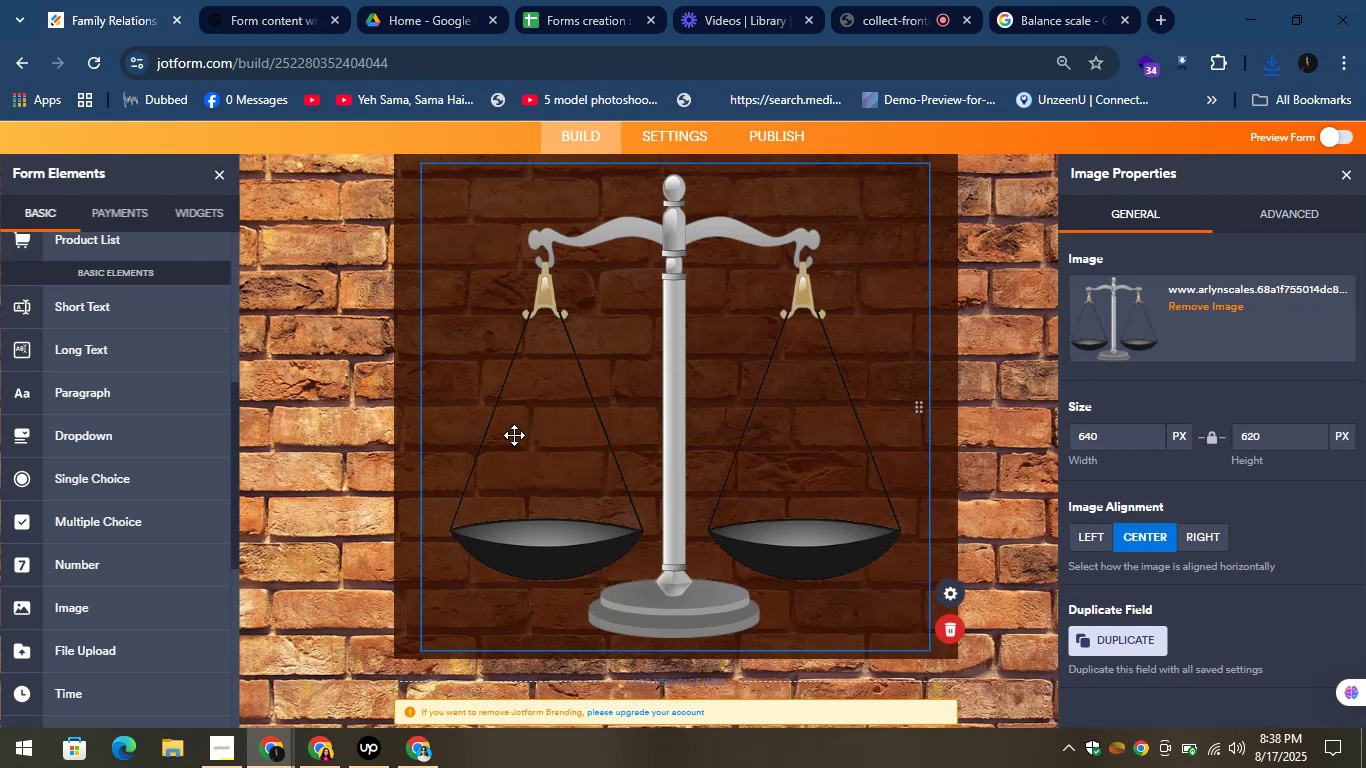 
left_click([295, 0])
 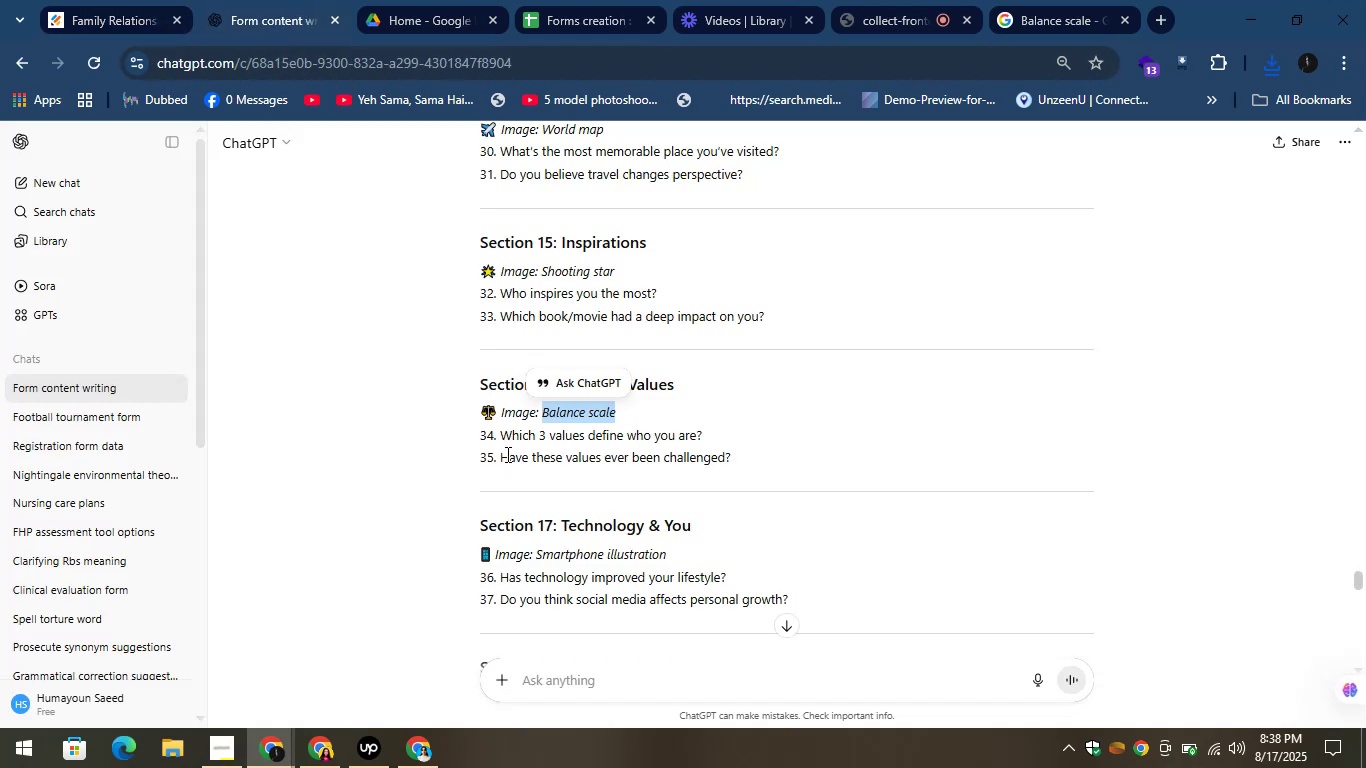 
left_click_drag(start_coordinate=[495, 441], to_coordinate=[741, 446])
 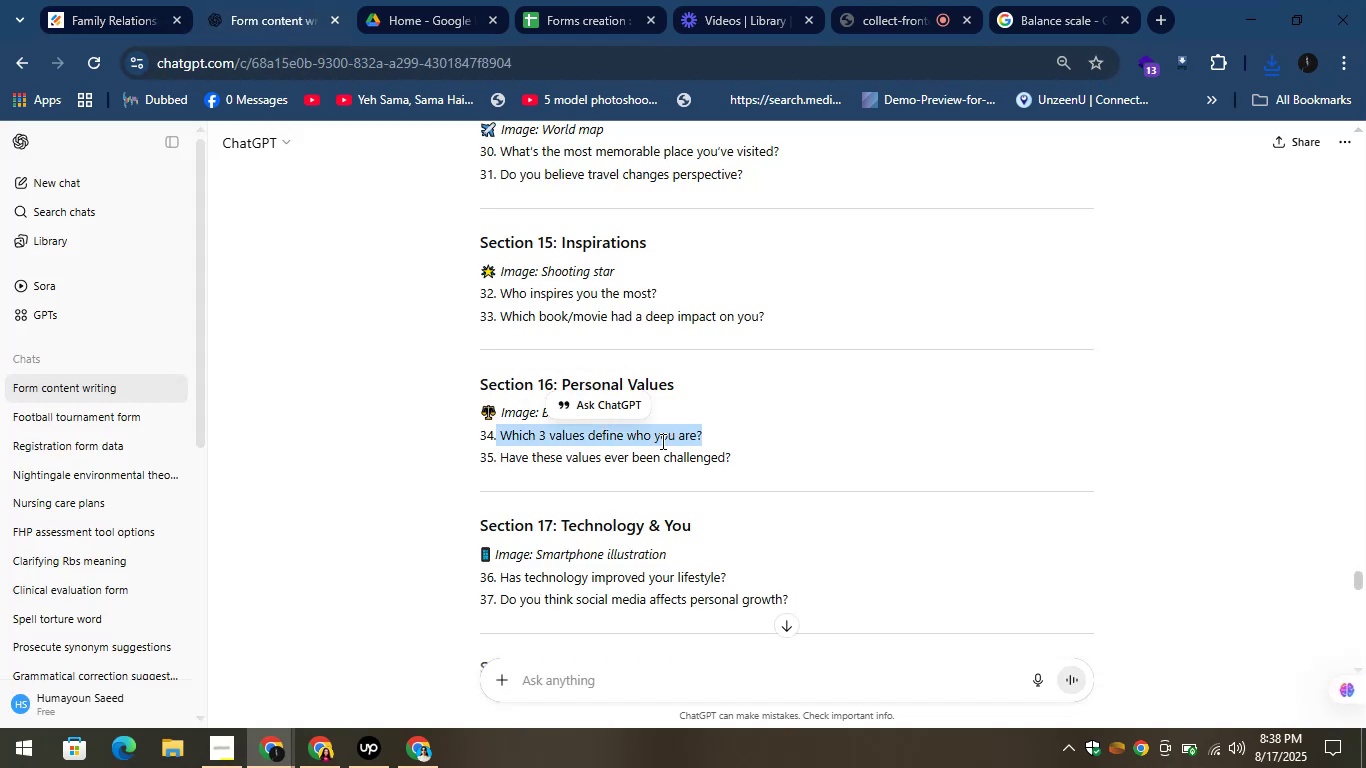 
right_click([652, 440])
 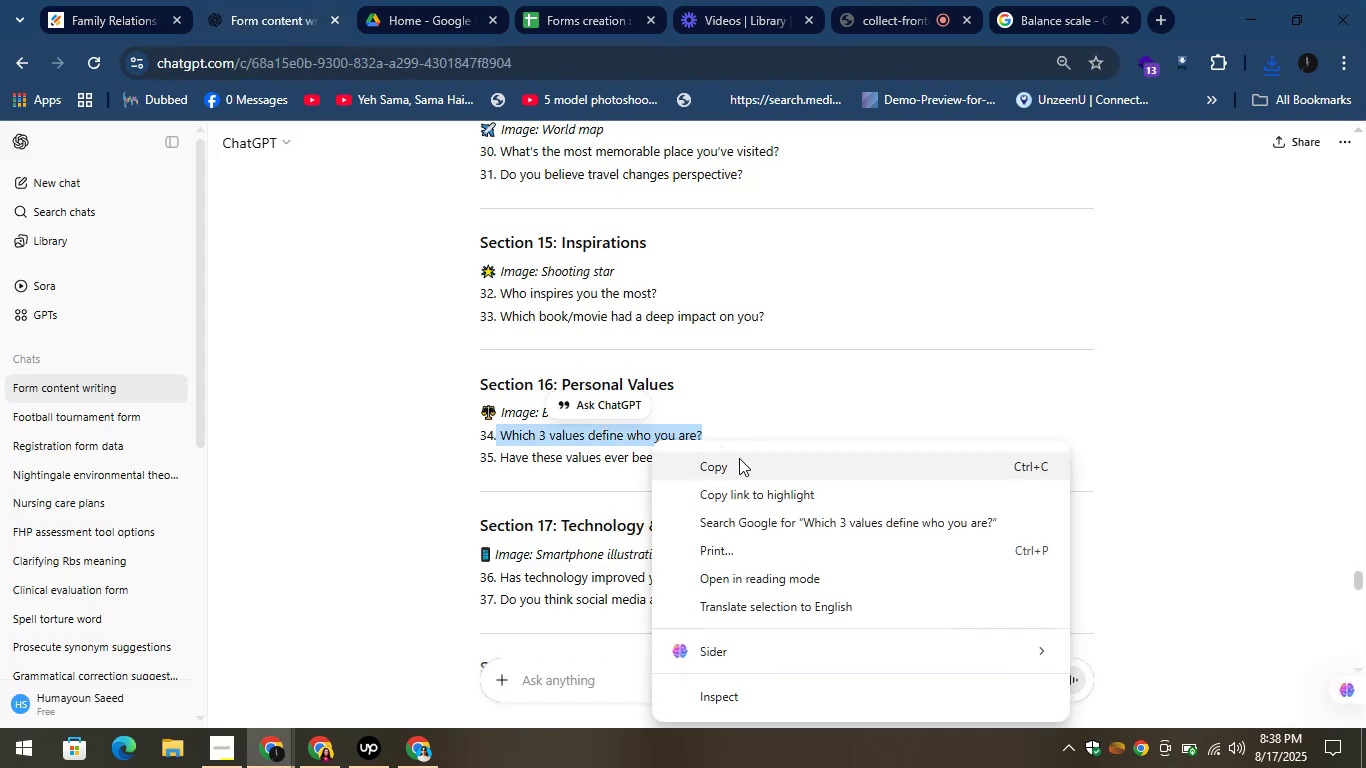 
left_click([739, 458])
 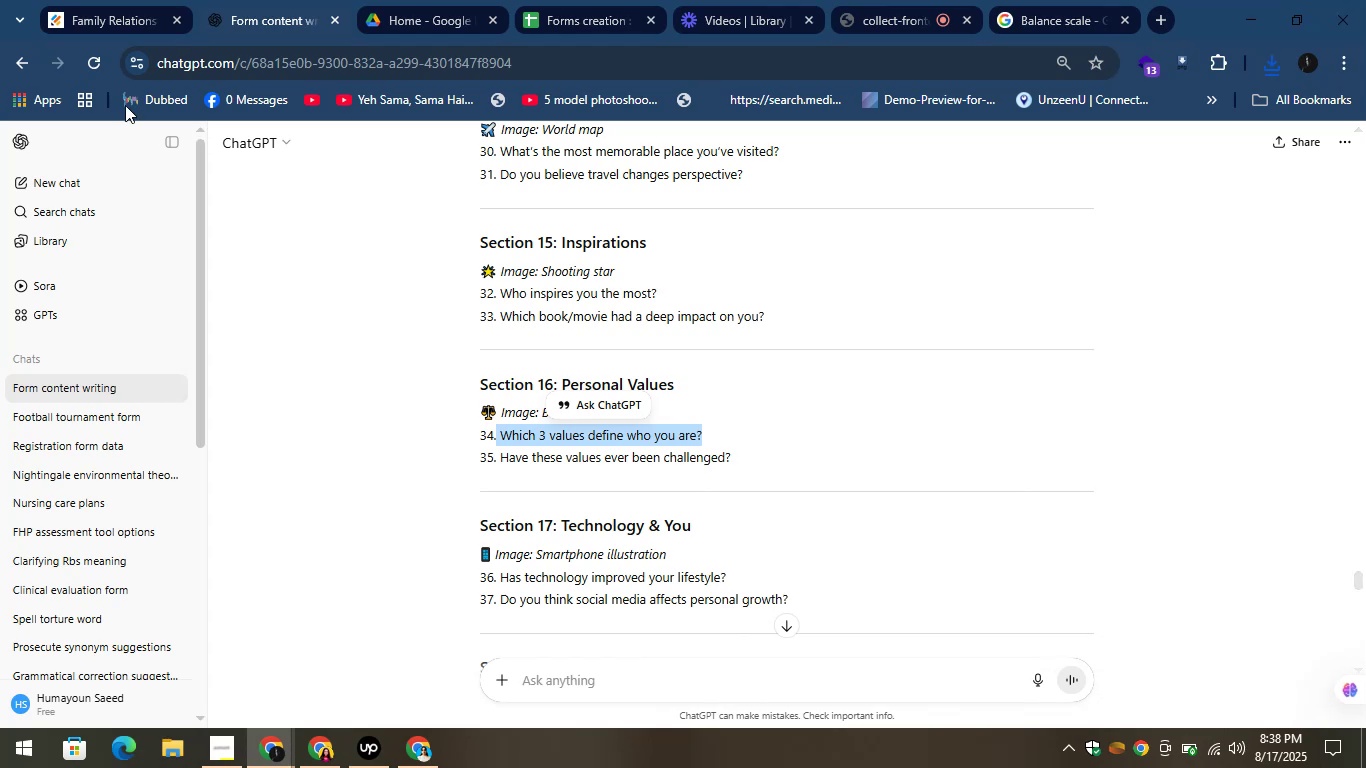 
left_click([95, 0])
 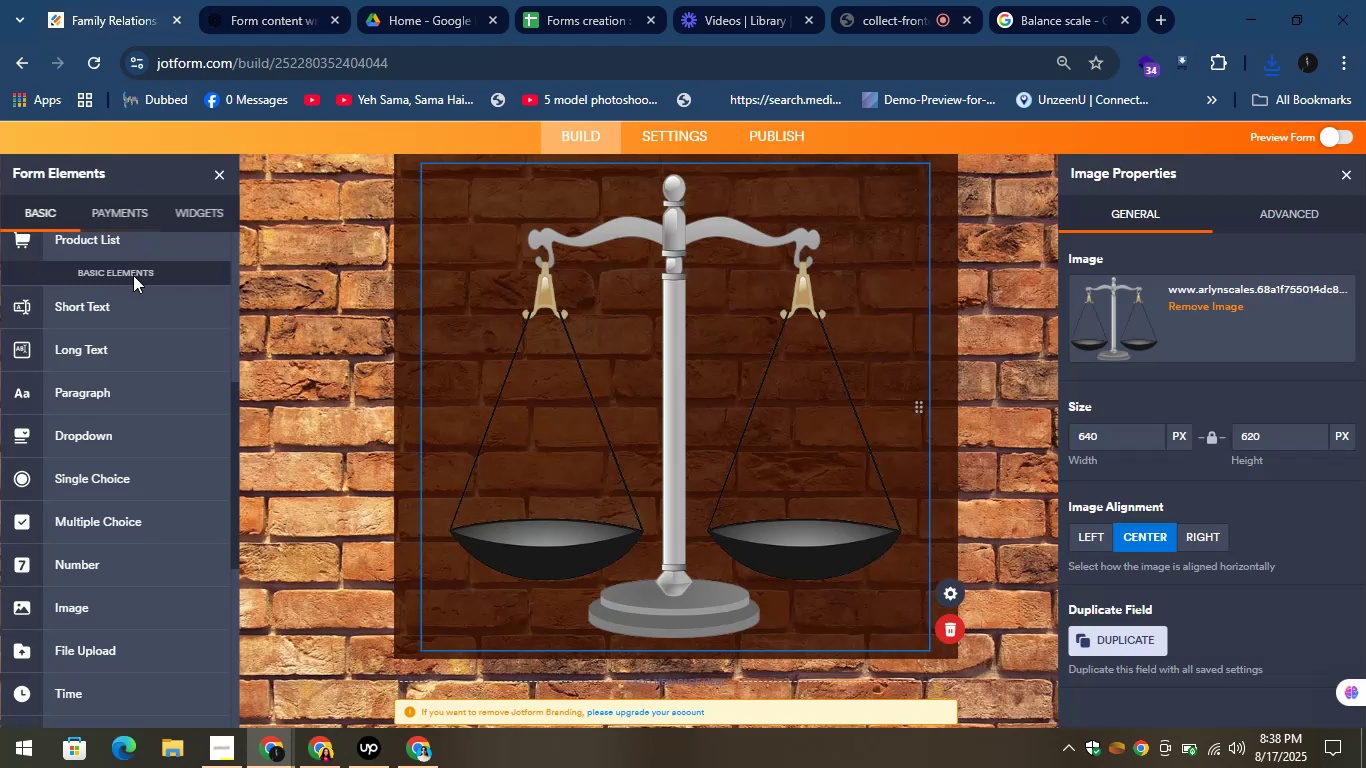 
left_click_drag(start_coordinate=[111, 305], to_coordinate=[496, 631])
 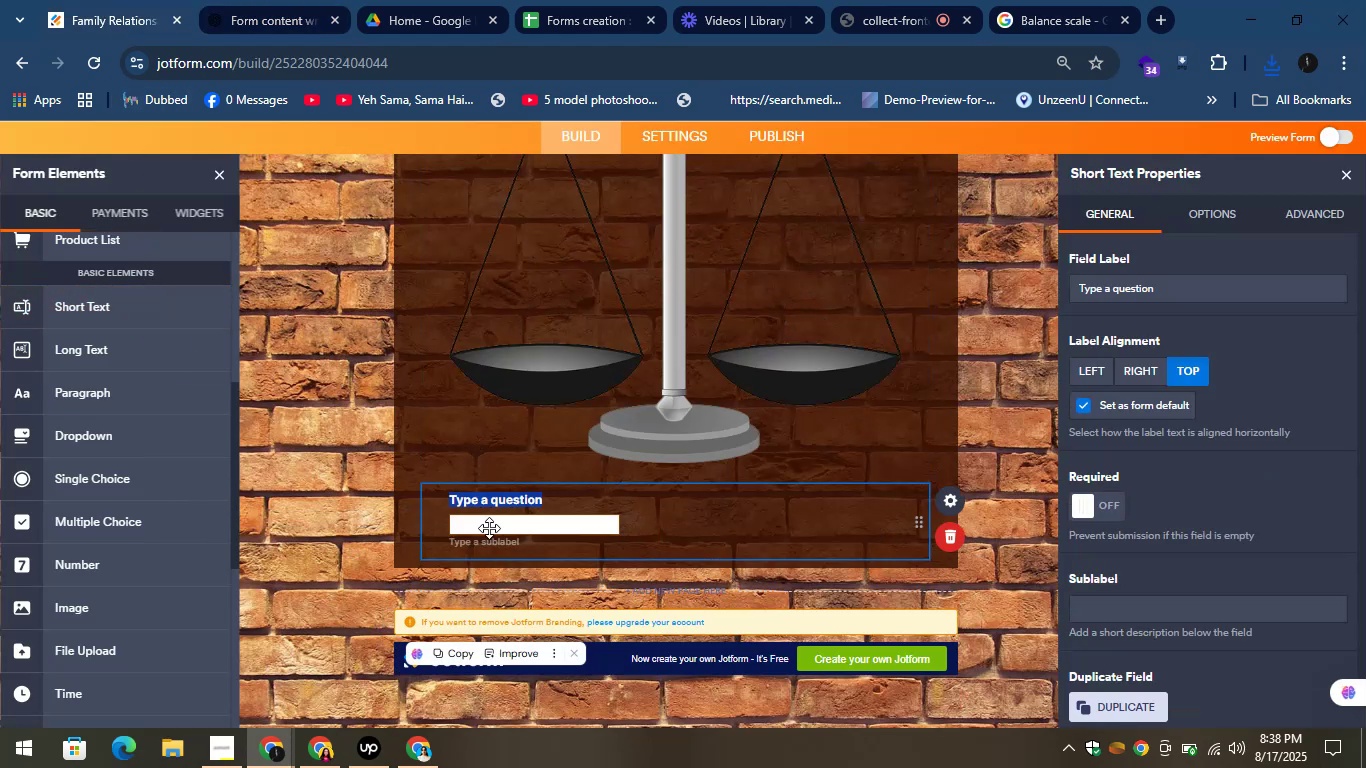 
right_click([488, 502])
 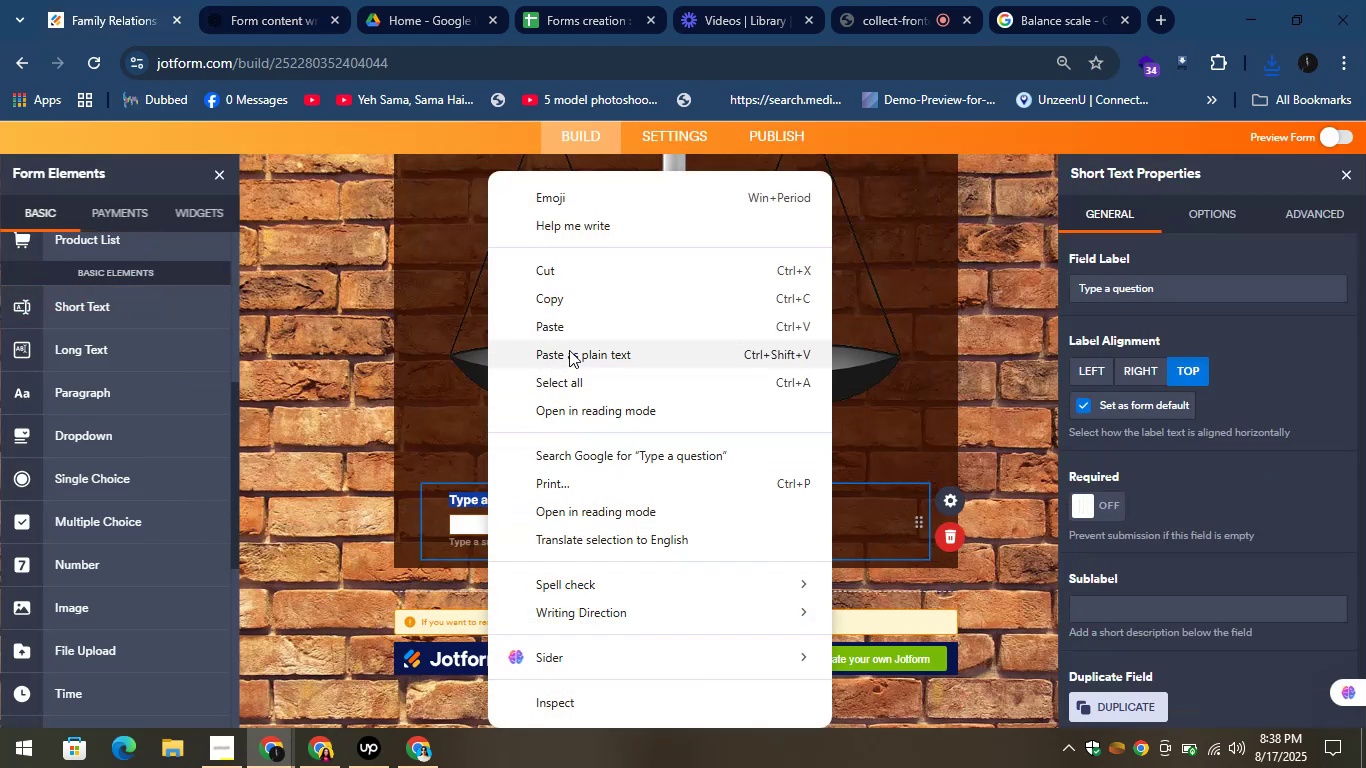 
left_click([545, 322])
 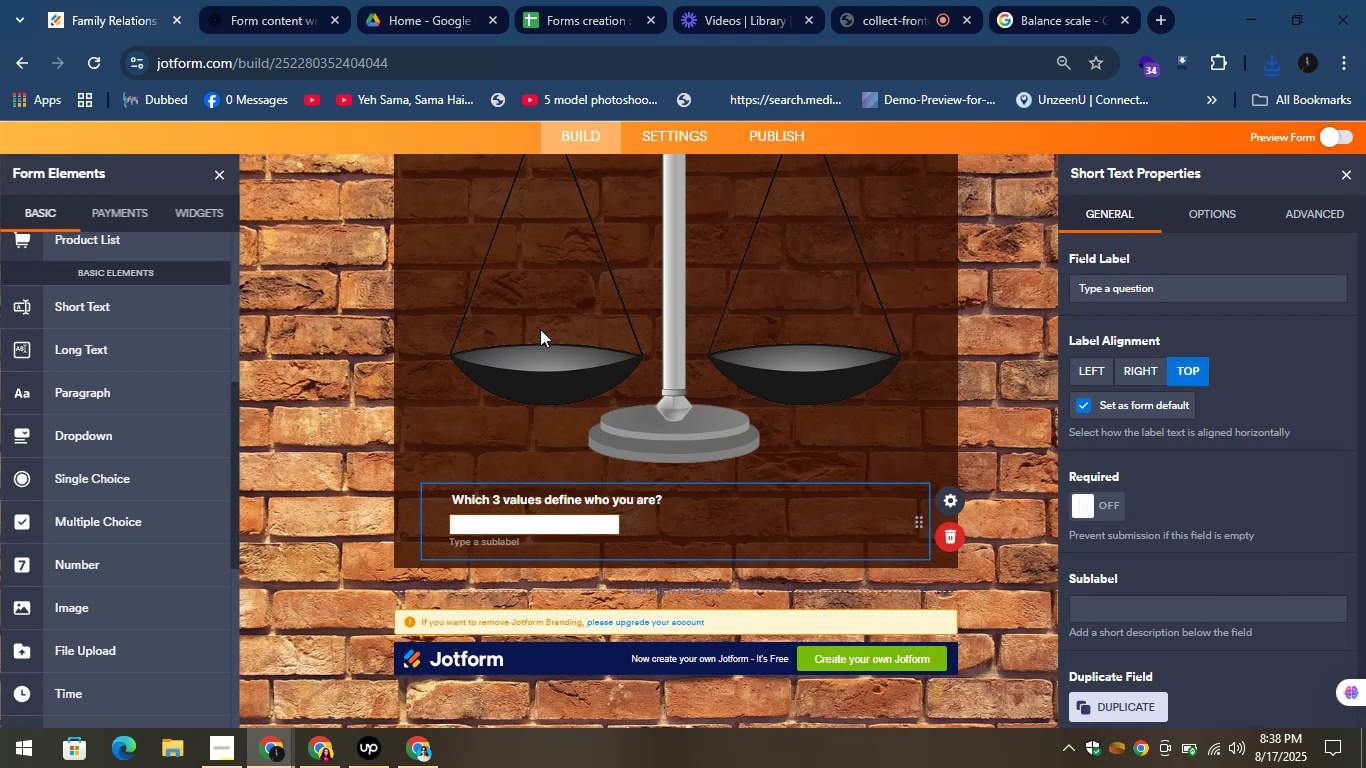 
wait(7.26)
 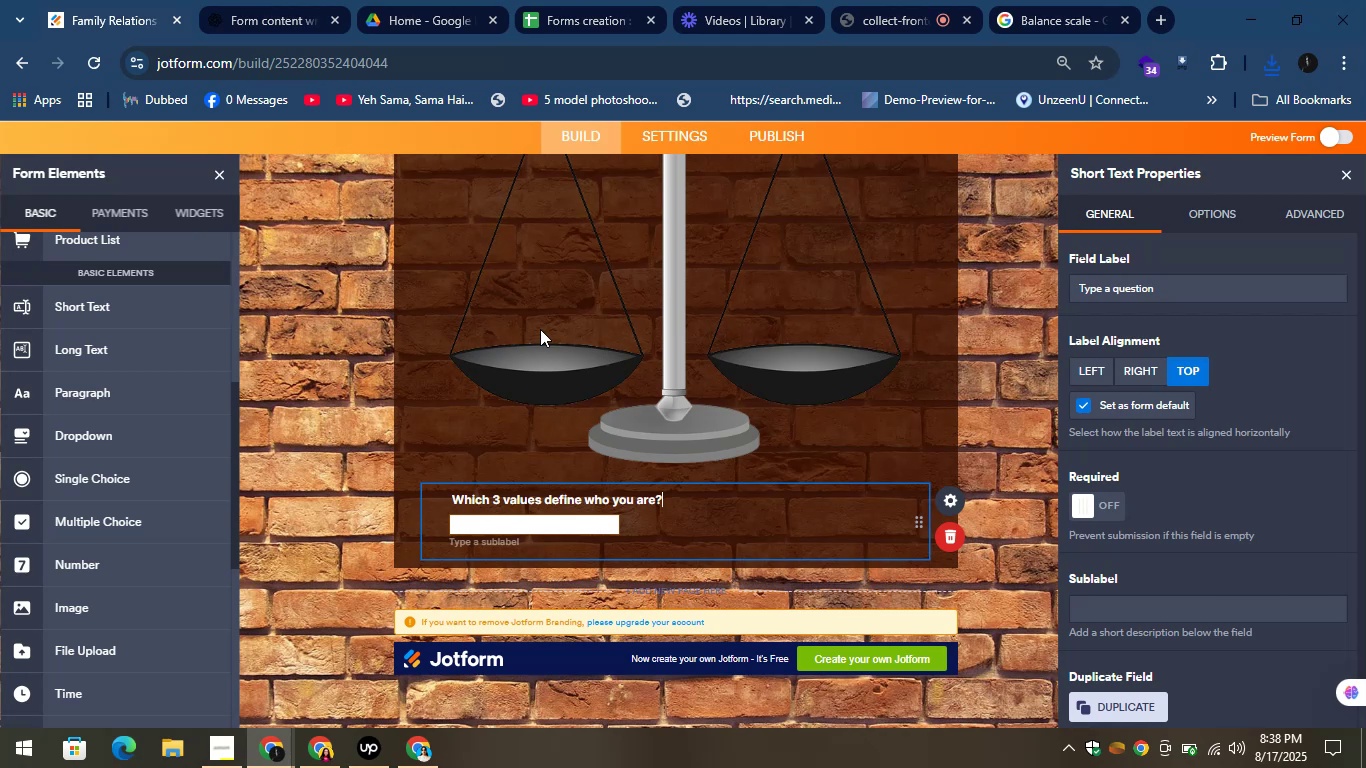 
left_click([255, 0])
 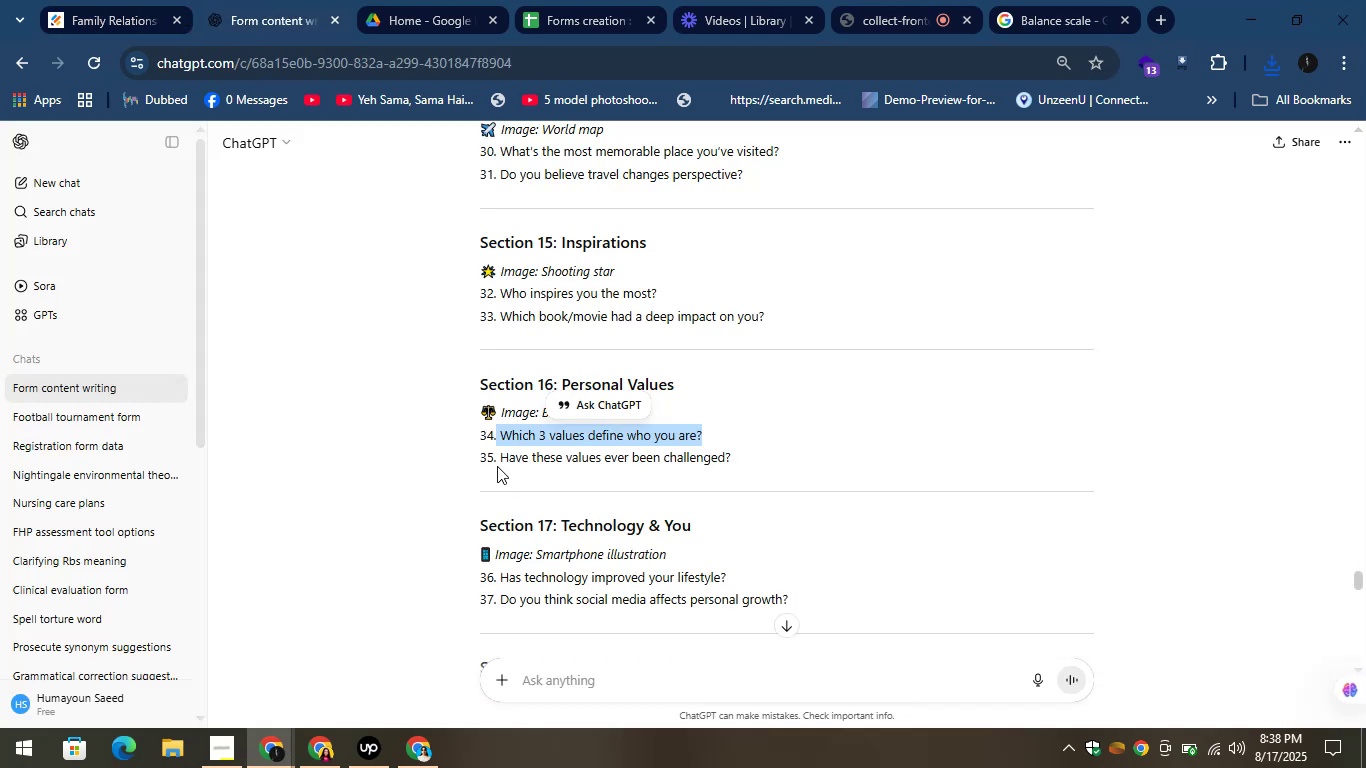 
left_click_drag(start_coordinate=[498, 458], to_coordinate=[818, 469])
 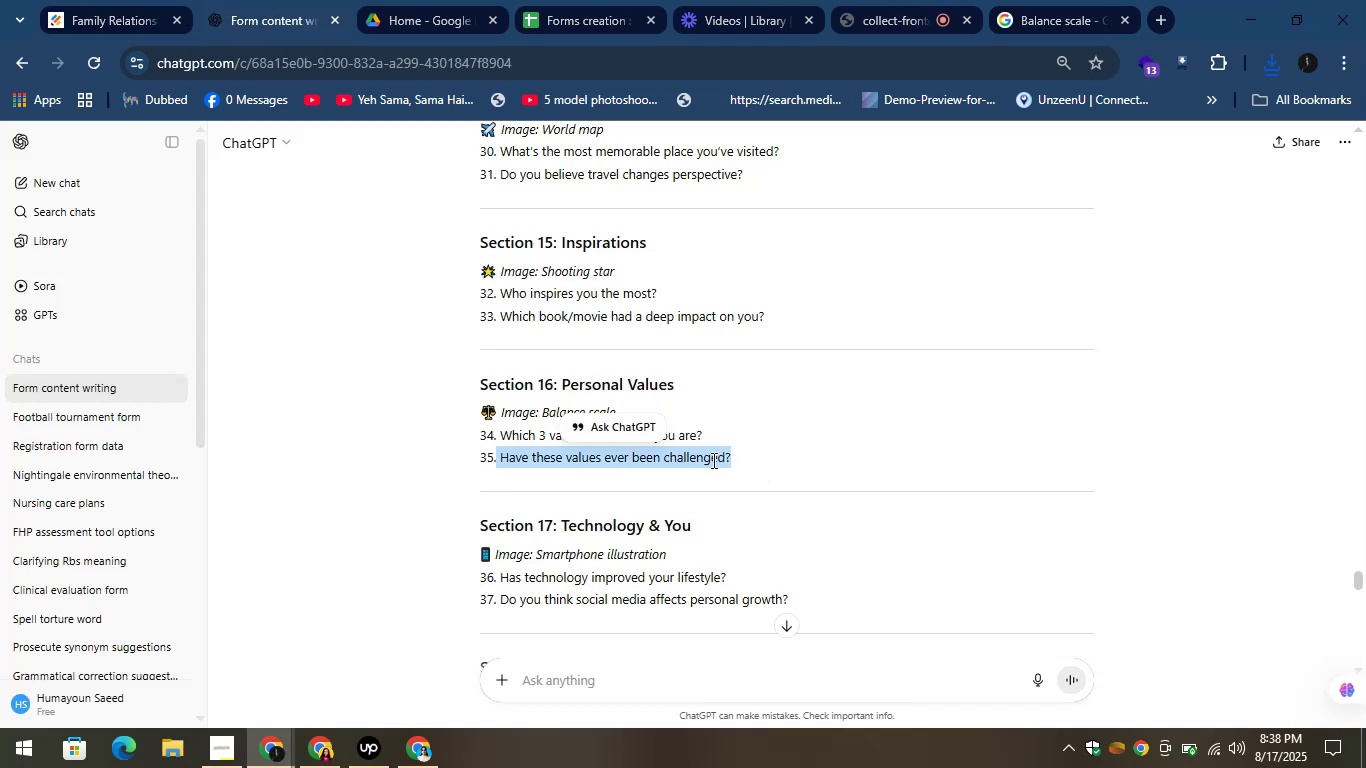 
right_click([700, 460])
 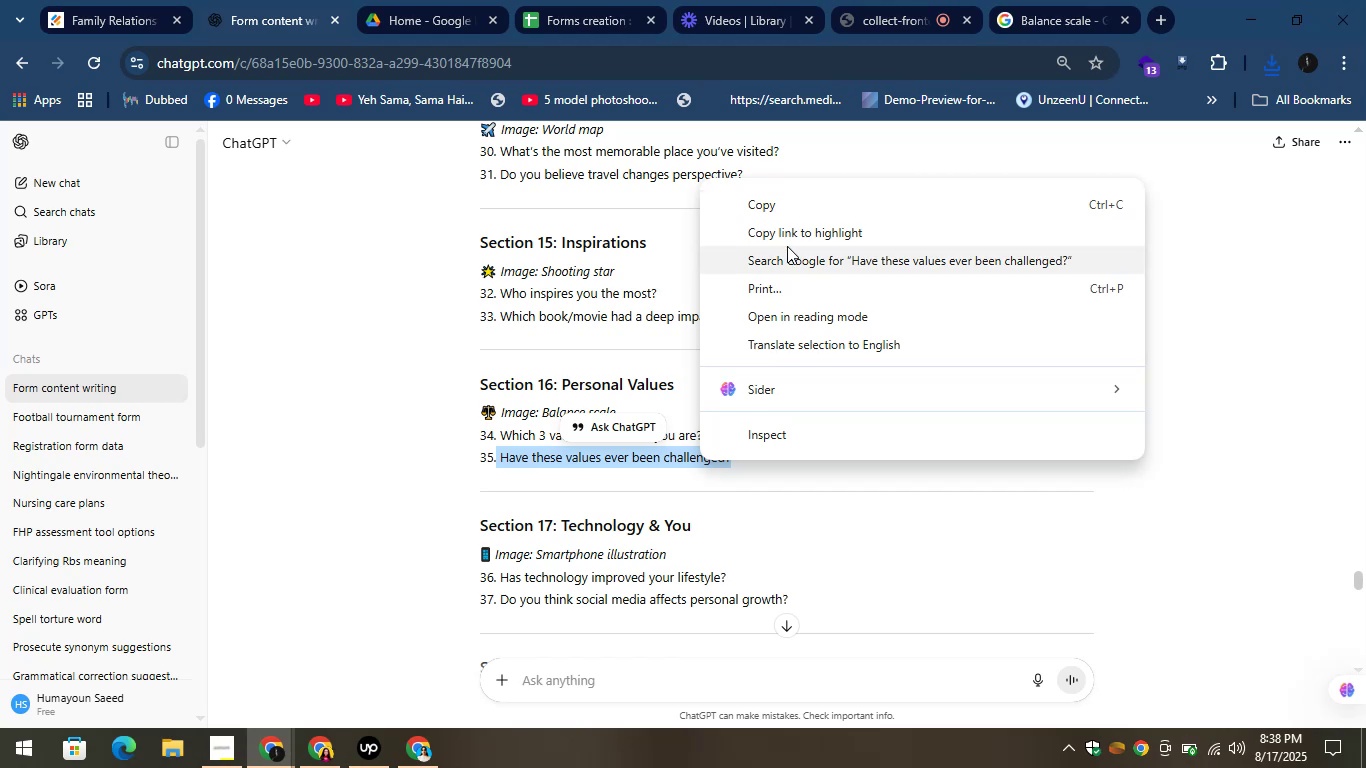 
left_click([778, 202])
 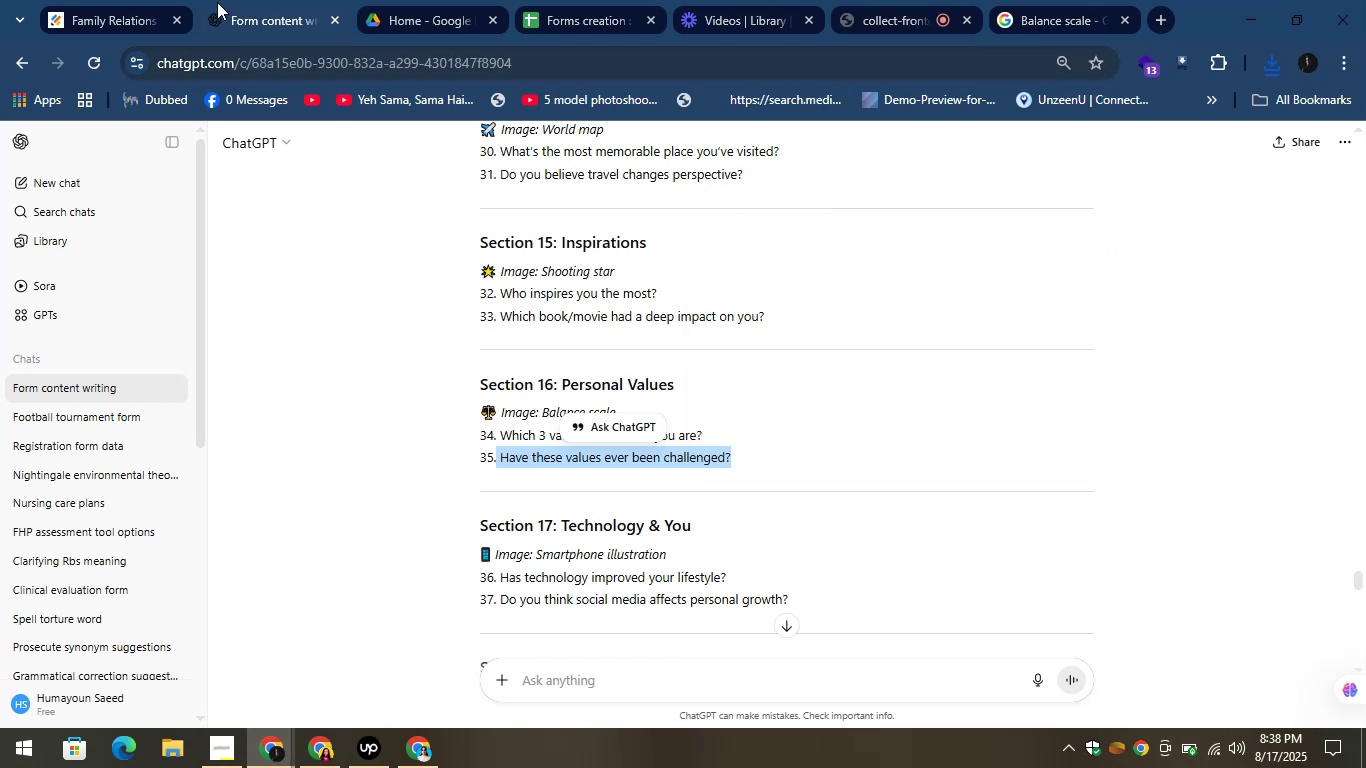 
left_click([133, 0])
 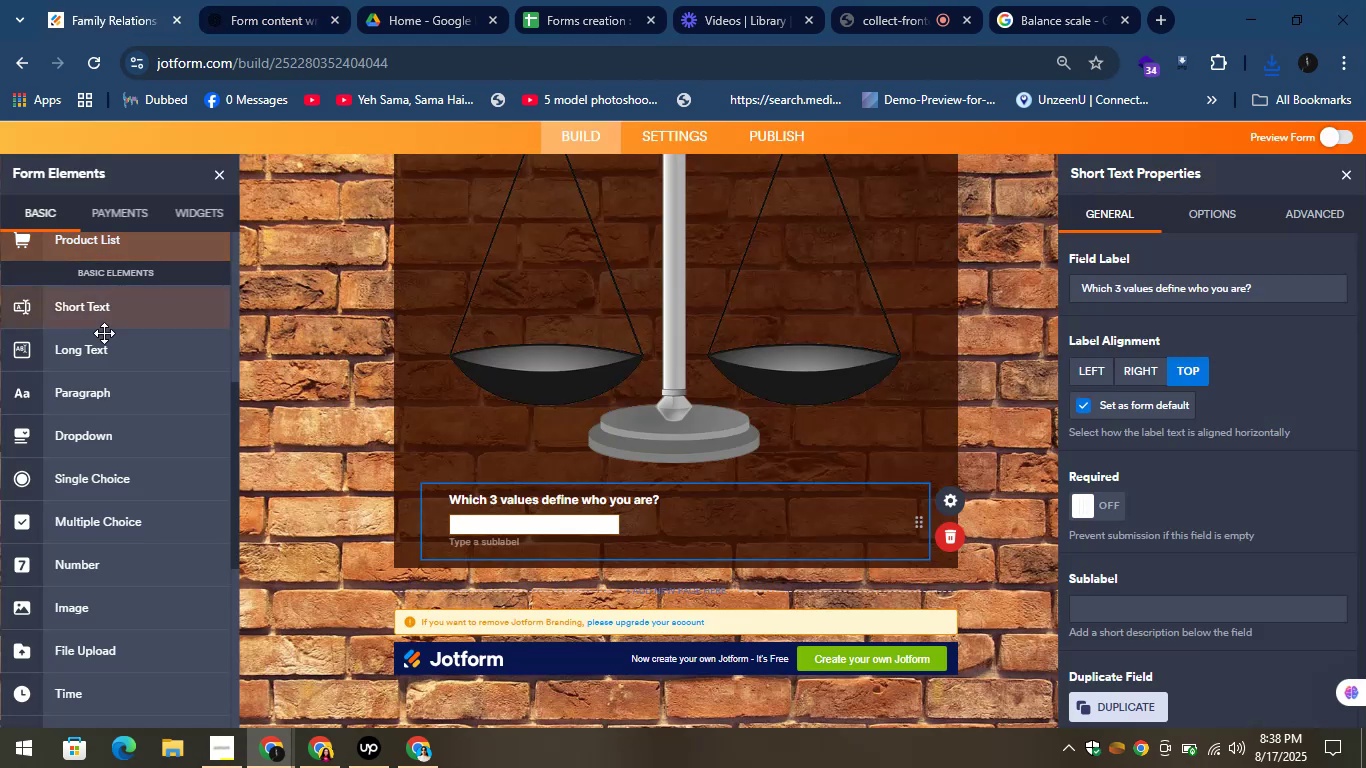 
left_click_drag(start_coordinate=[72, 312], to_coordinate=[489, 573])
 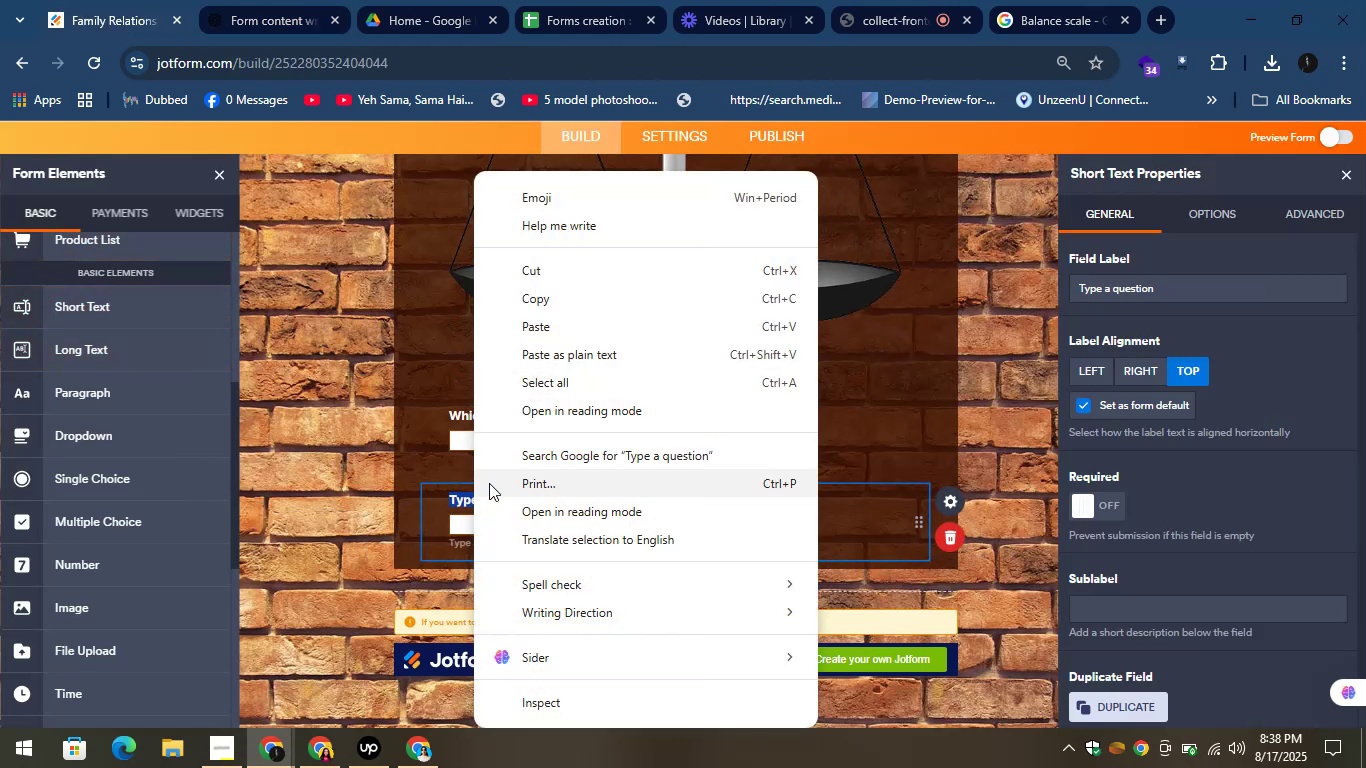 
left_click([530, 324])
 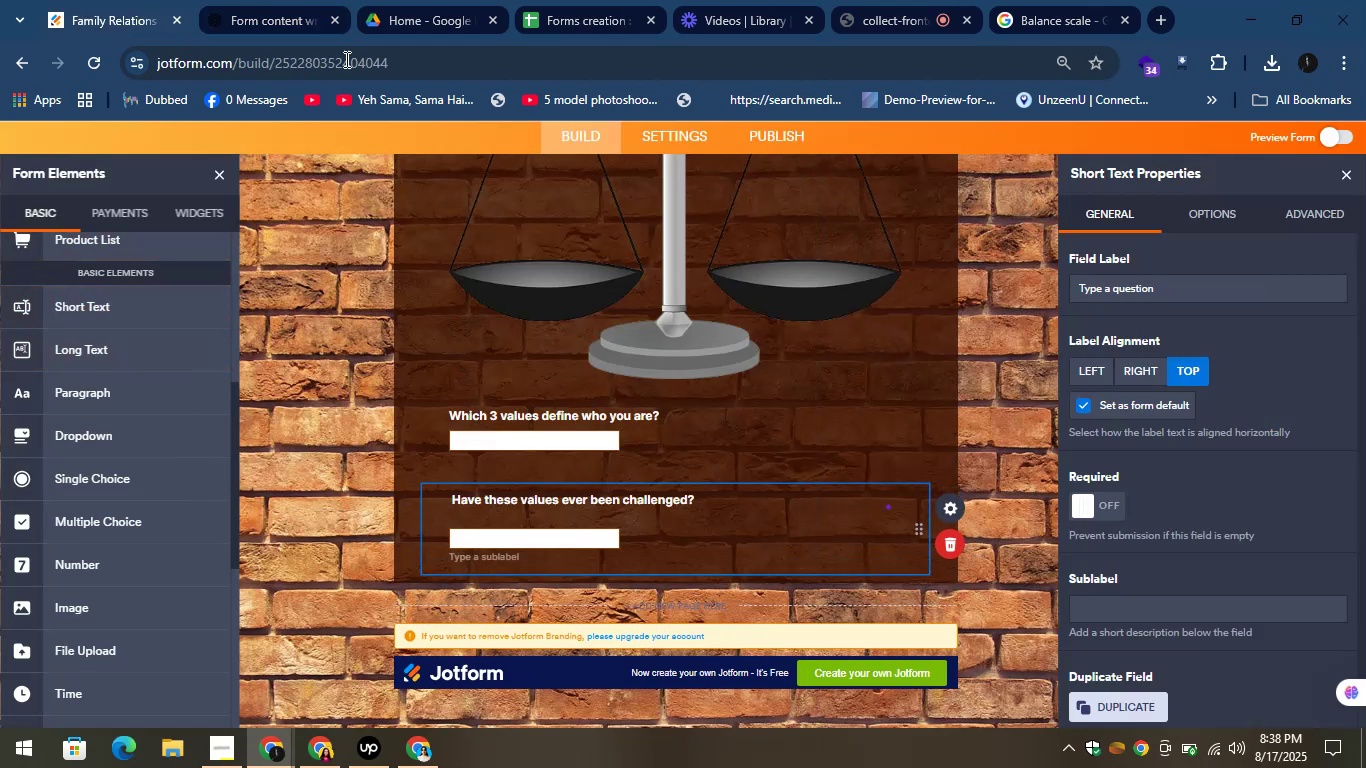 
left_click([246, 0])
 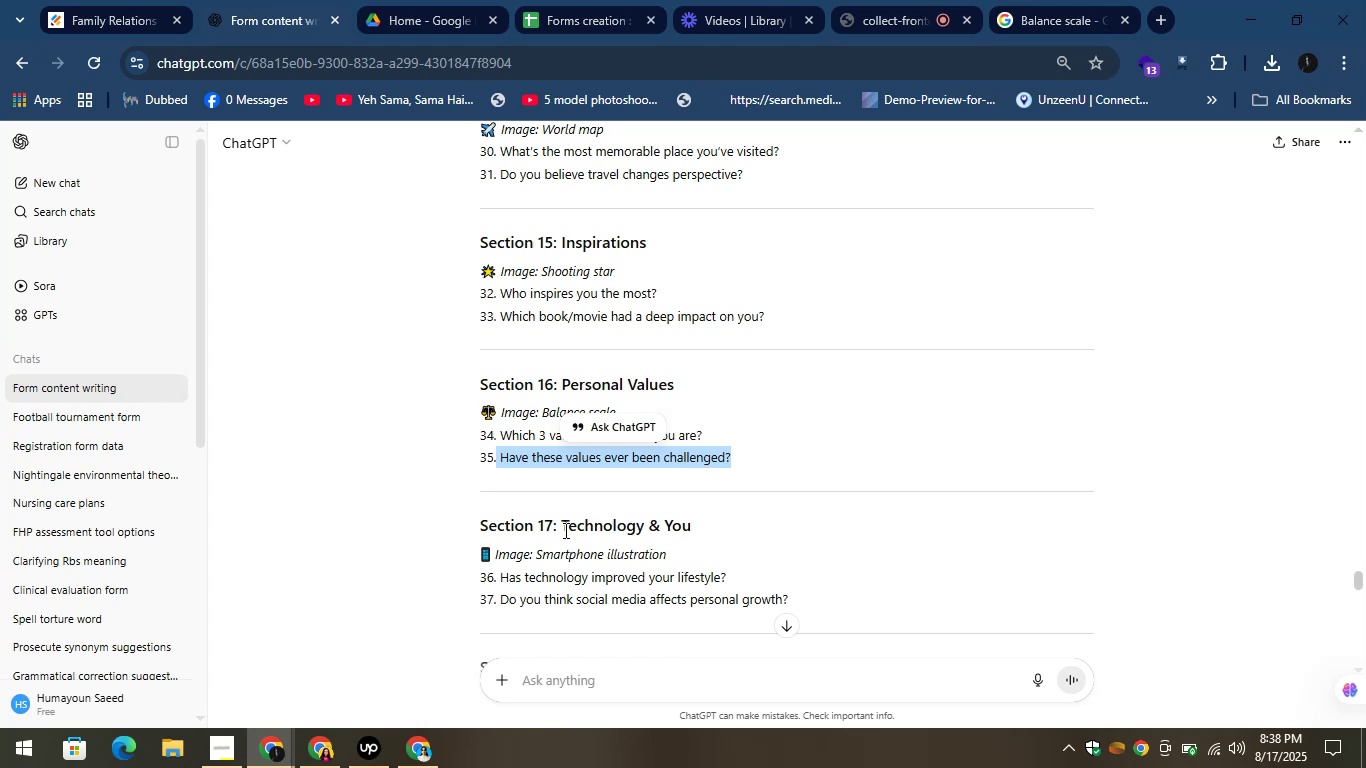 
left_click_drag(start_coordinate=[558, 525], to_coordinate=[855, 550])
 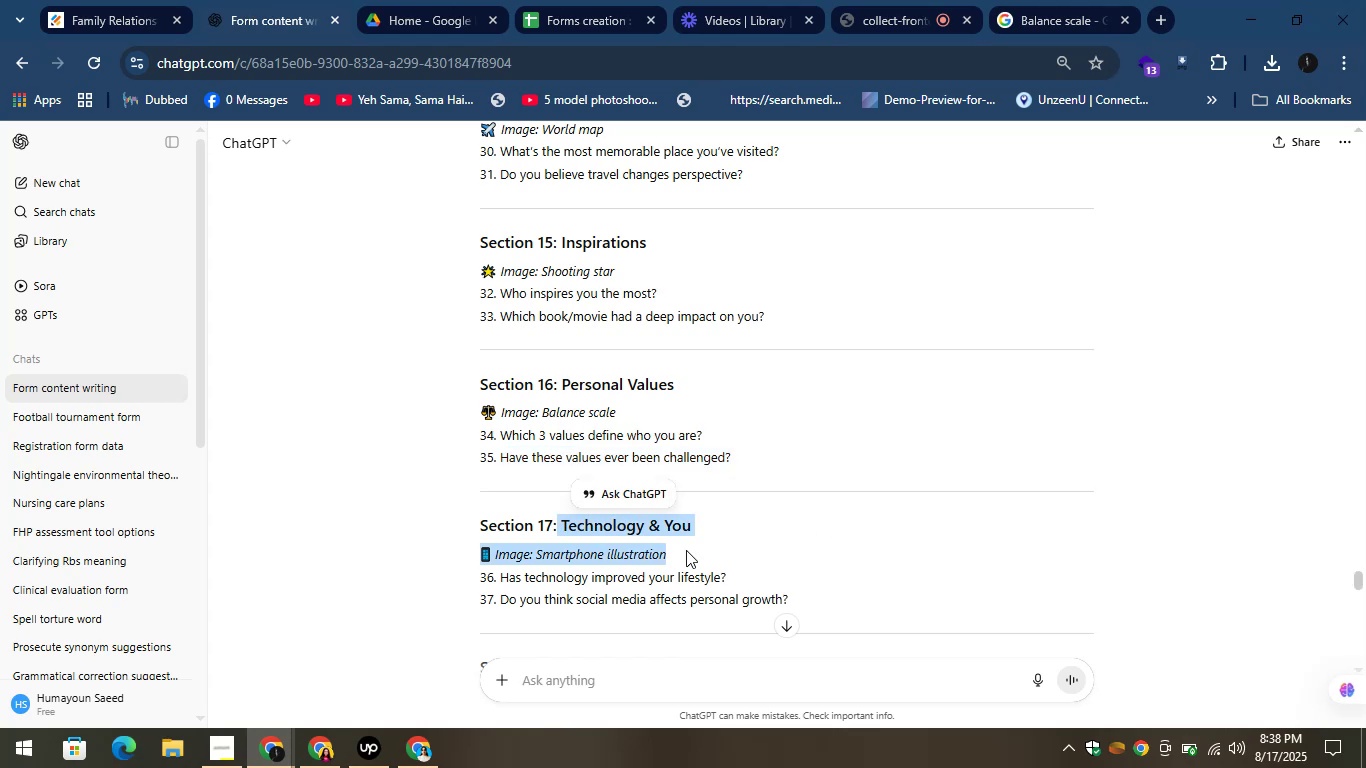 
left_click([686, 550])
 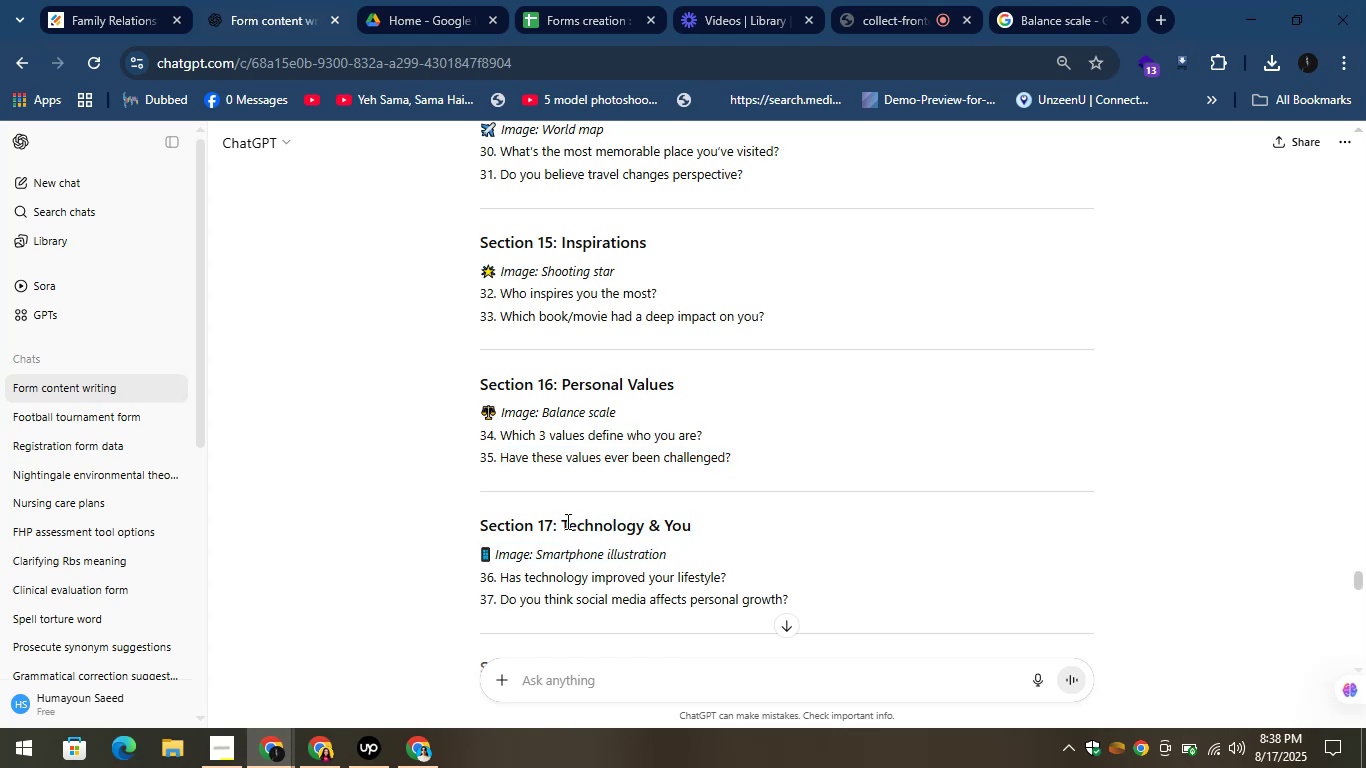 
left_click_drag(start_coordinate=[559, 517], to_coordinate=[694, 521])
 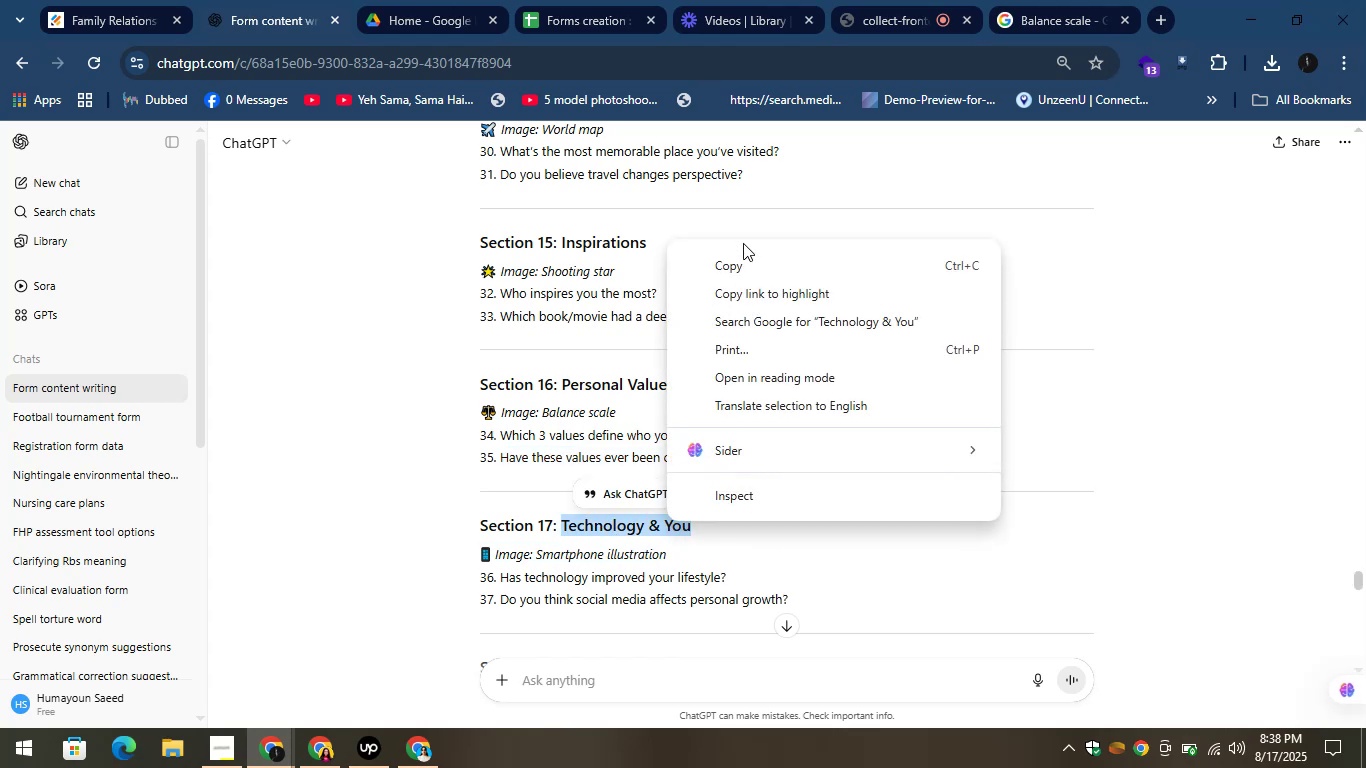 
left_click([746, 268])
 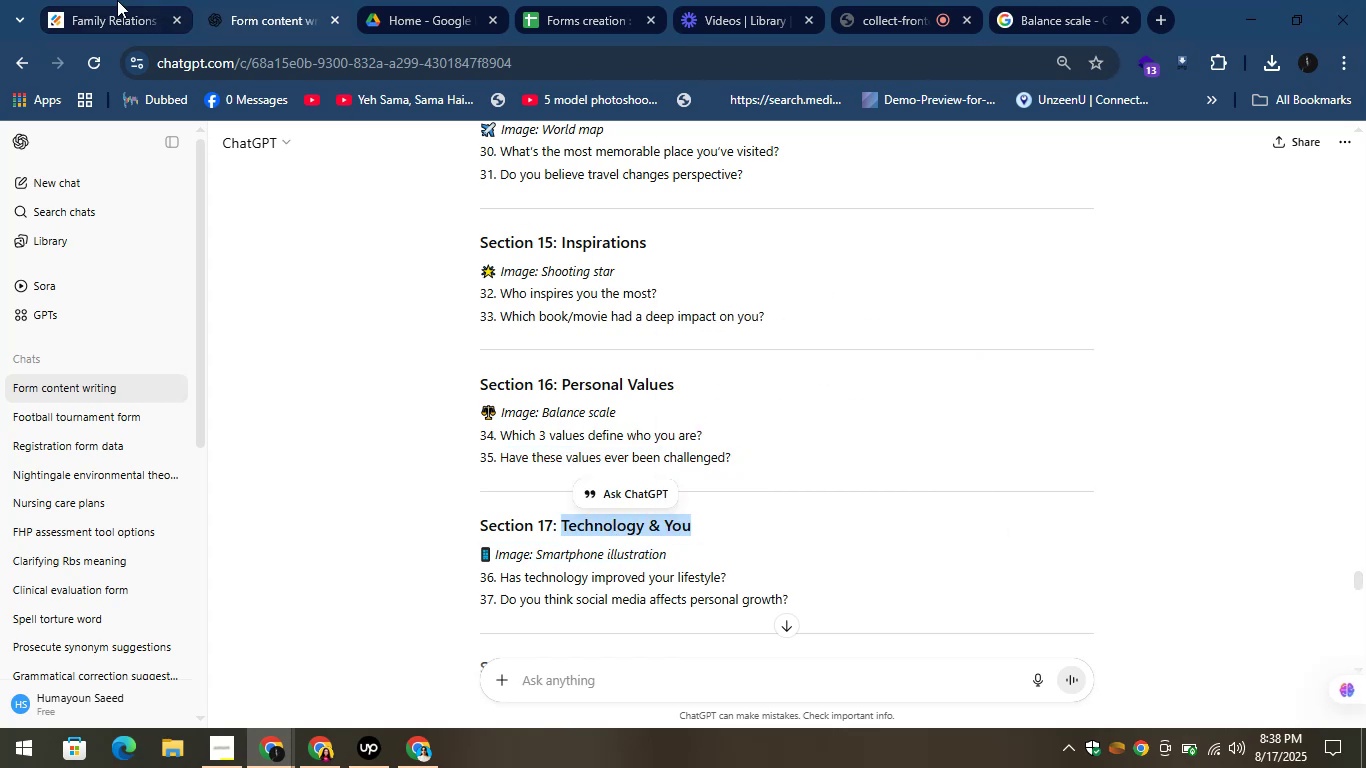 
left_click([113, 0])
 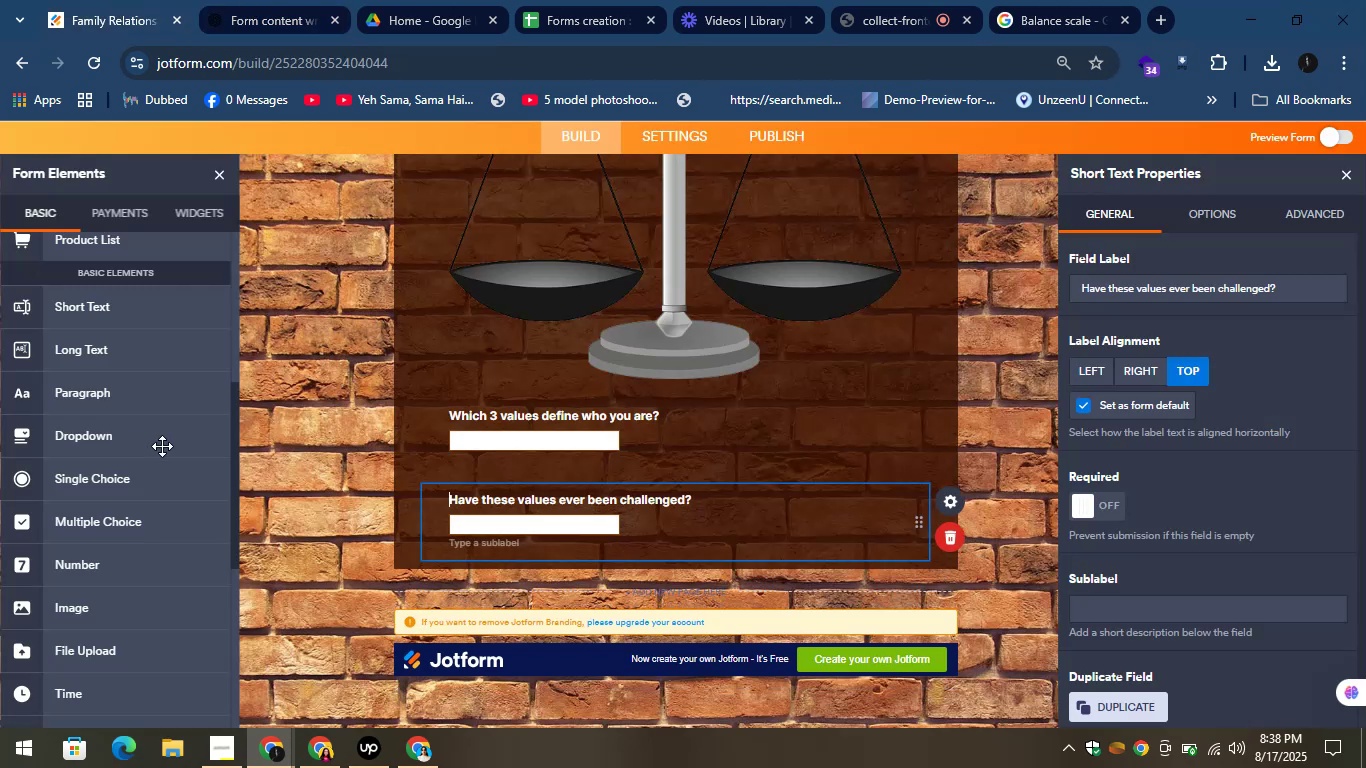 
scroll: coordinate [169, 448], scroll_direction: up, amount: 5.0
 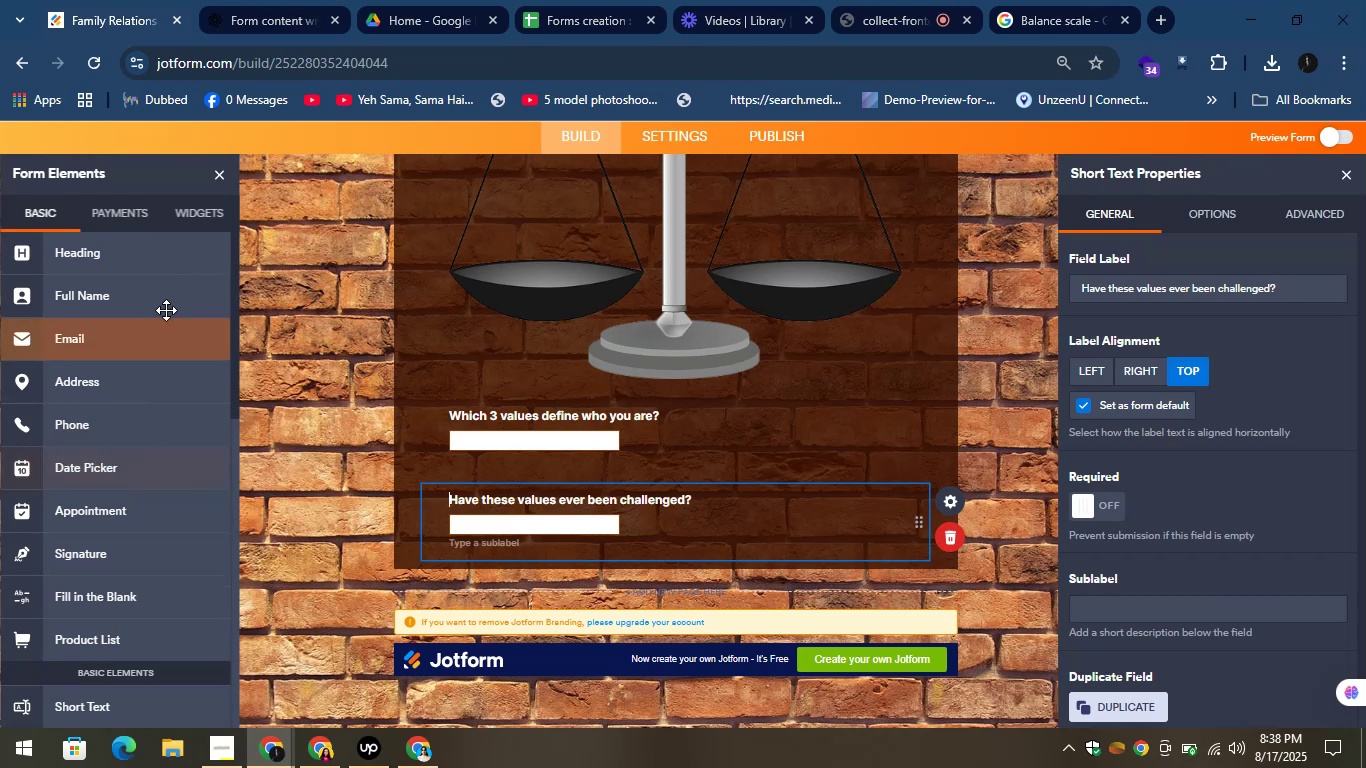 
left_click_drag(start_coordinate=[144, 256], to_coordinate=[588, 568])
 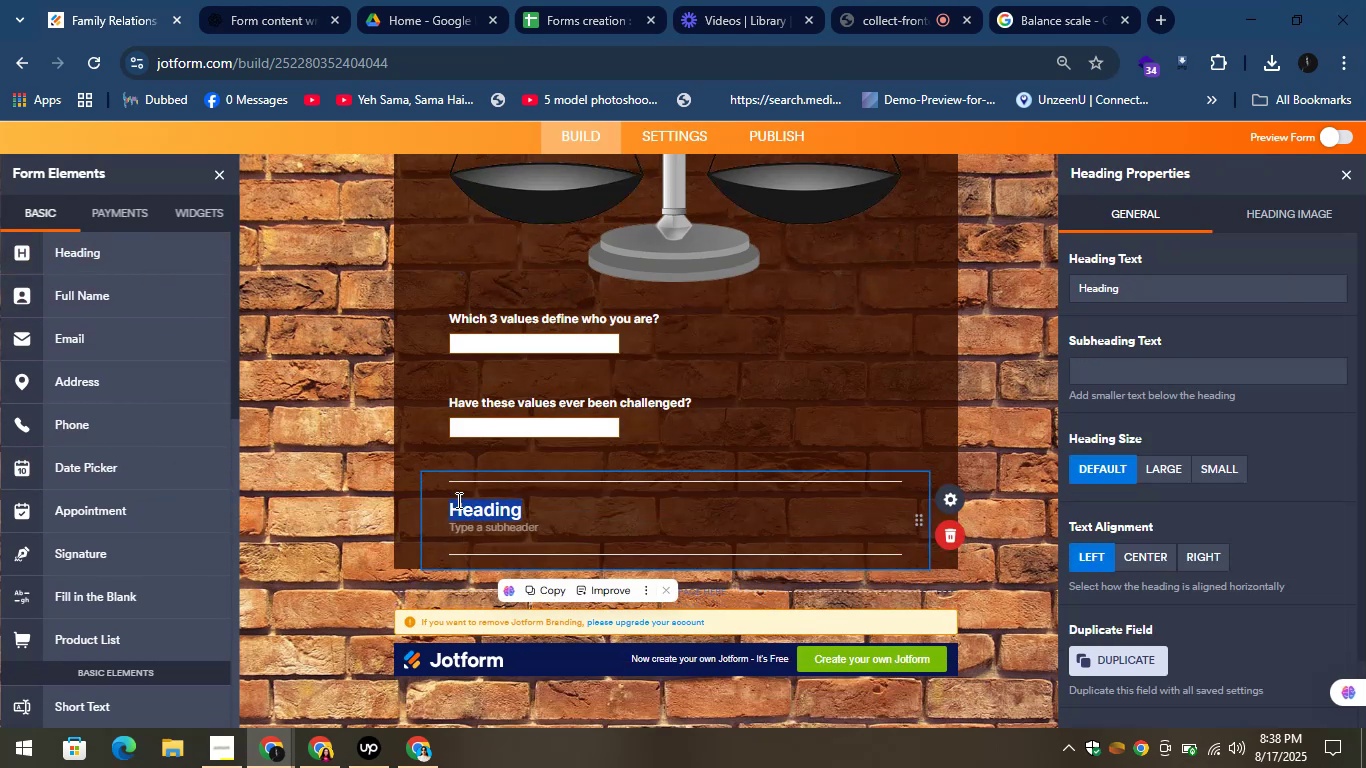 
right_click([462, 508])
 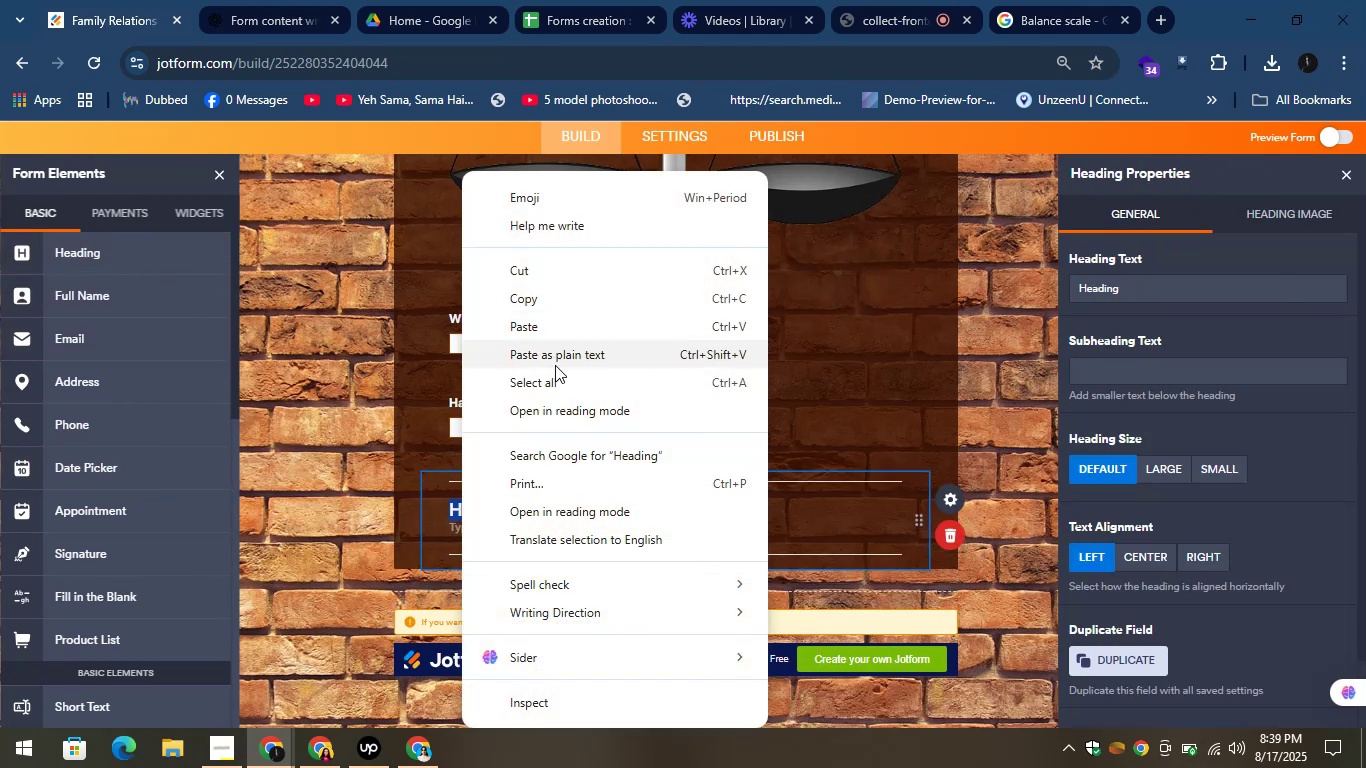 
left_click([542, 329])
 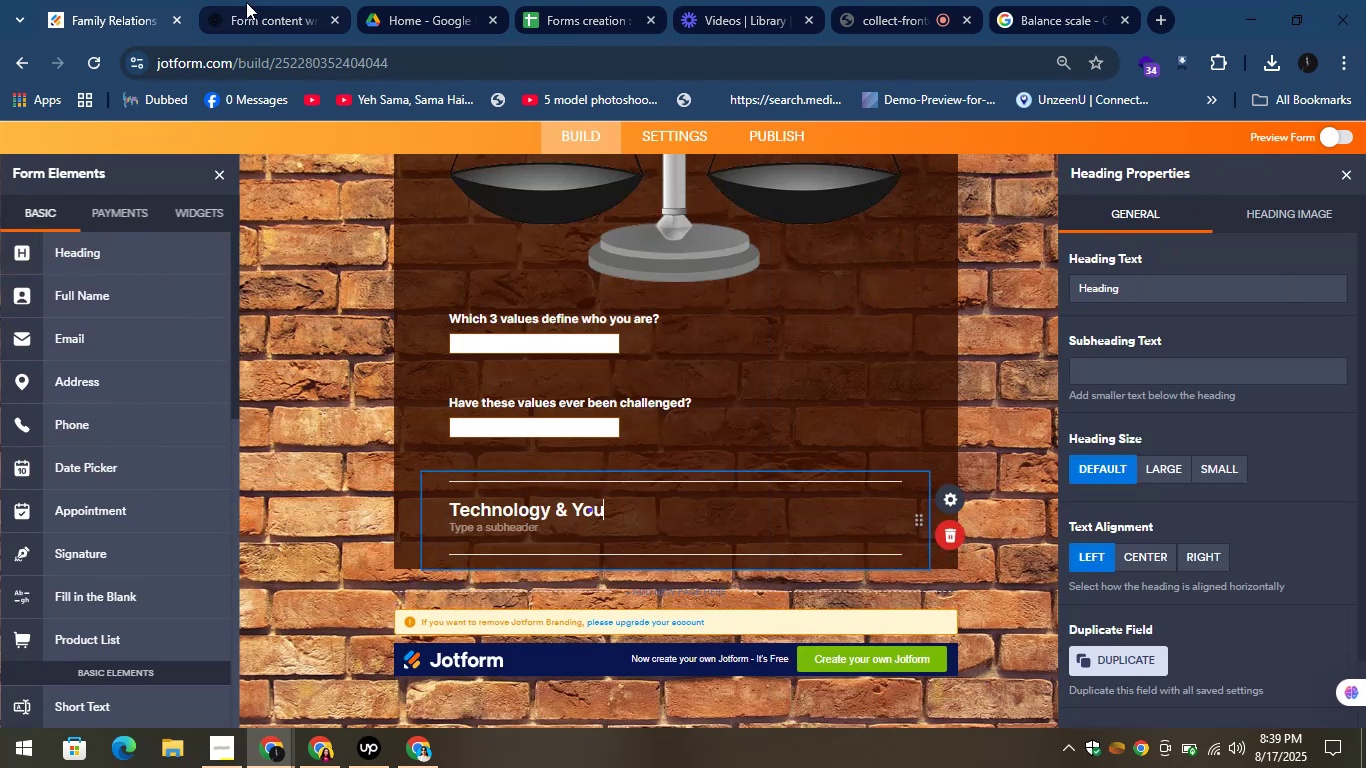 
left_click([246, 0])
 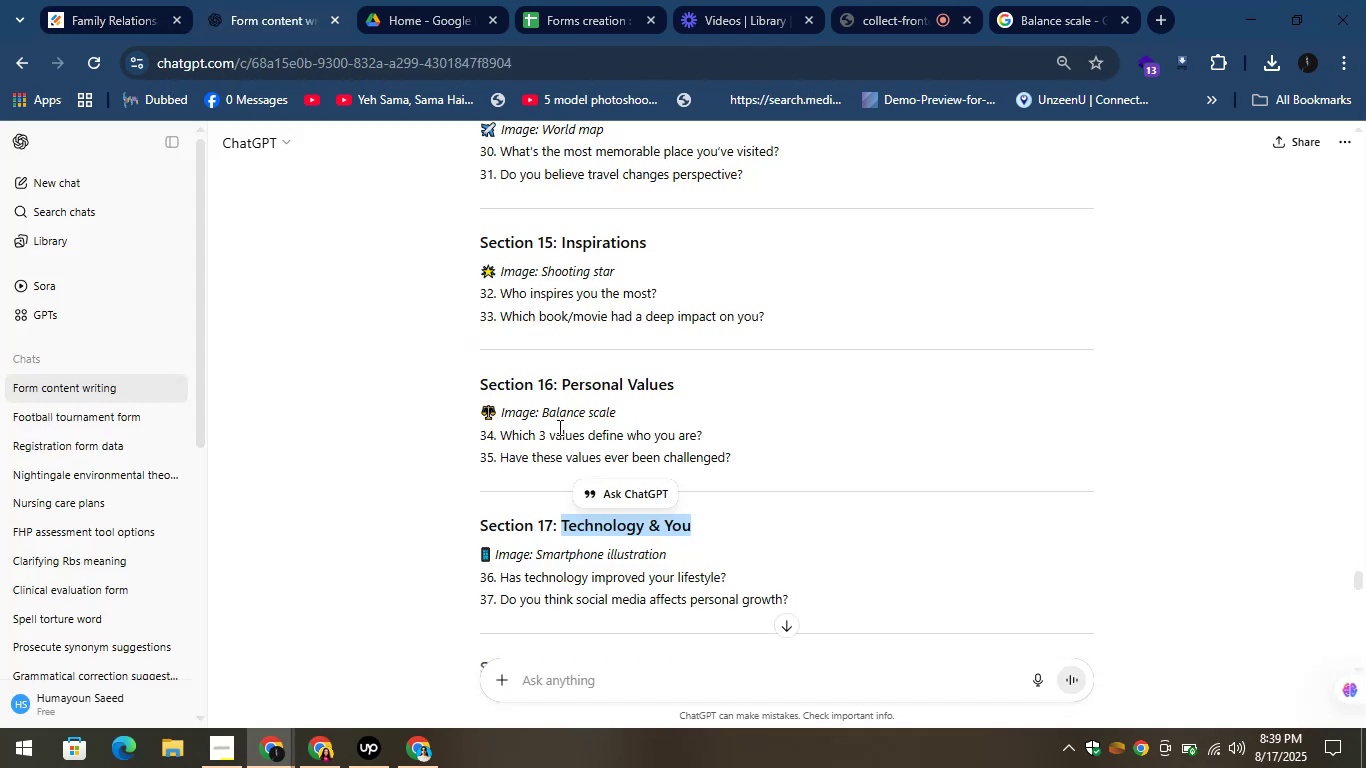 
scroll: coordinate [562, 429], scroll_direction: down, amount: 2.0
 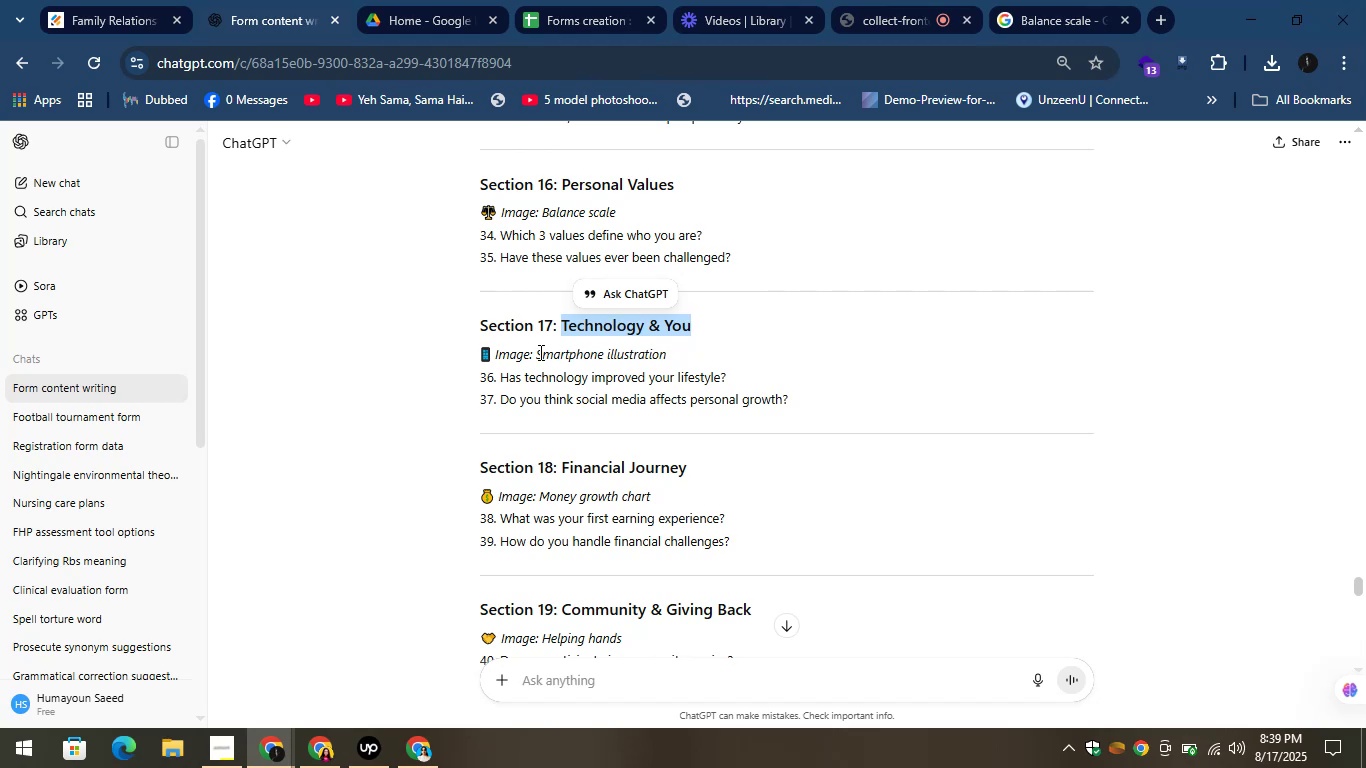 
left_click_drag(start_coordinate=[535, 352], to_coordinate=[714, 347])
 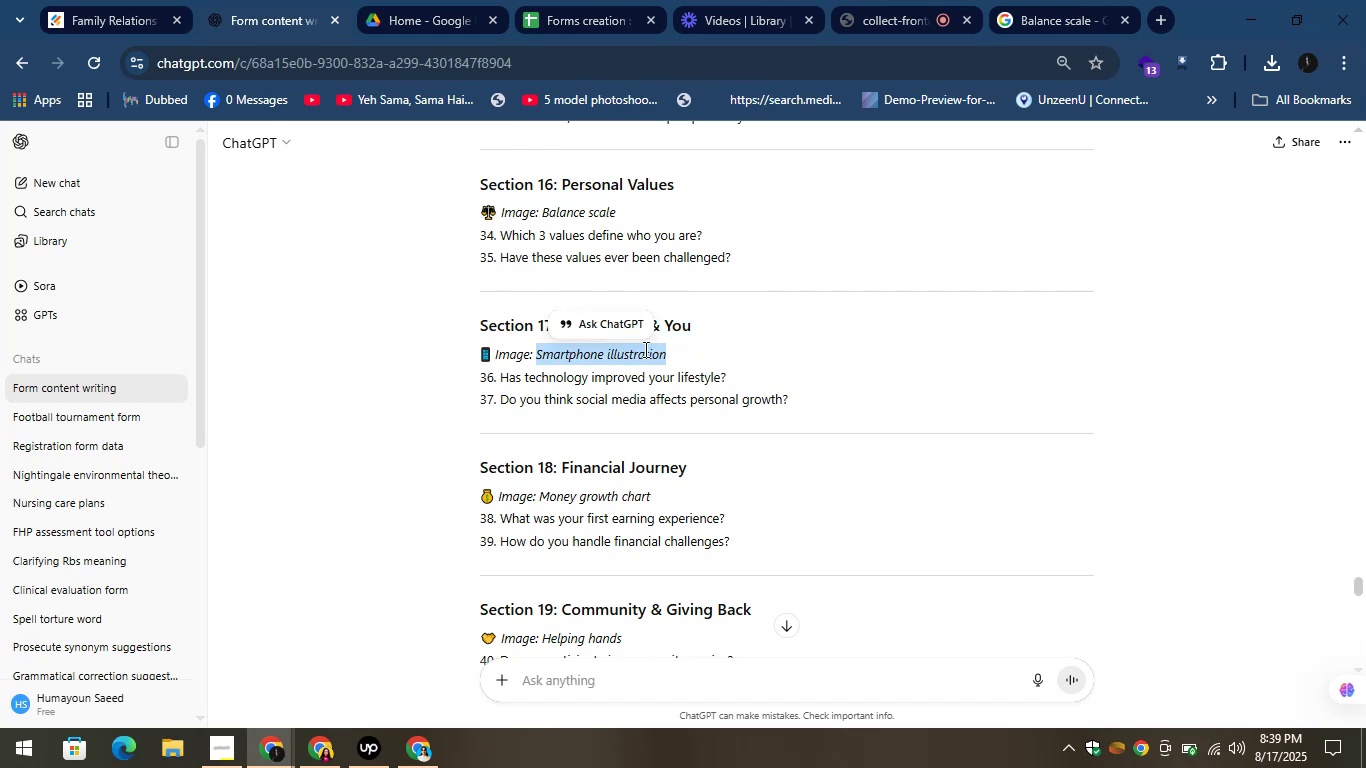 
right_click([639, 344])
 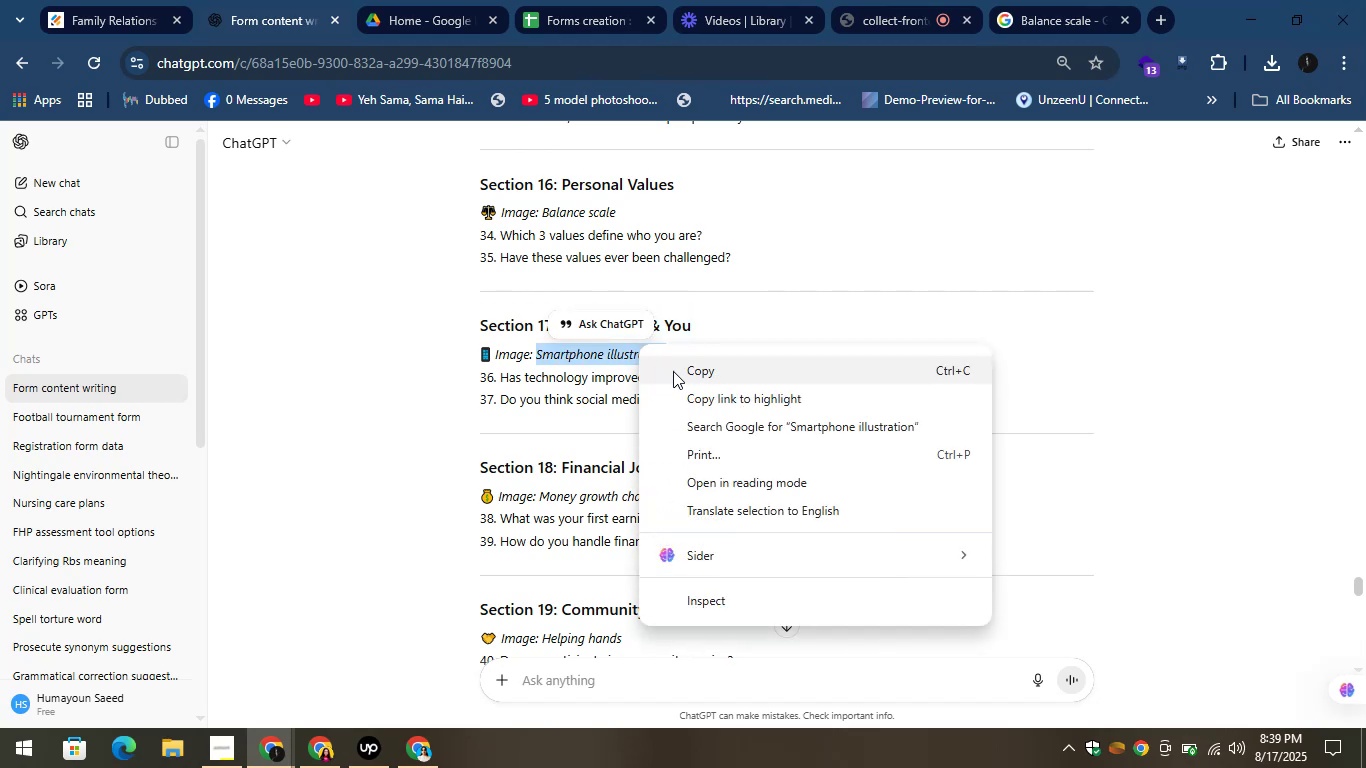 
left_click([673, 371])
 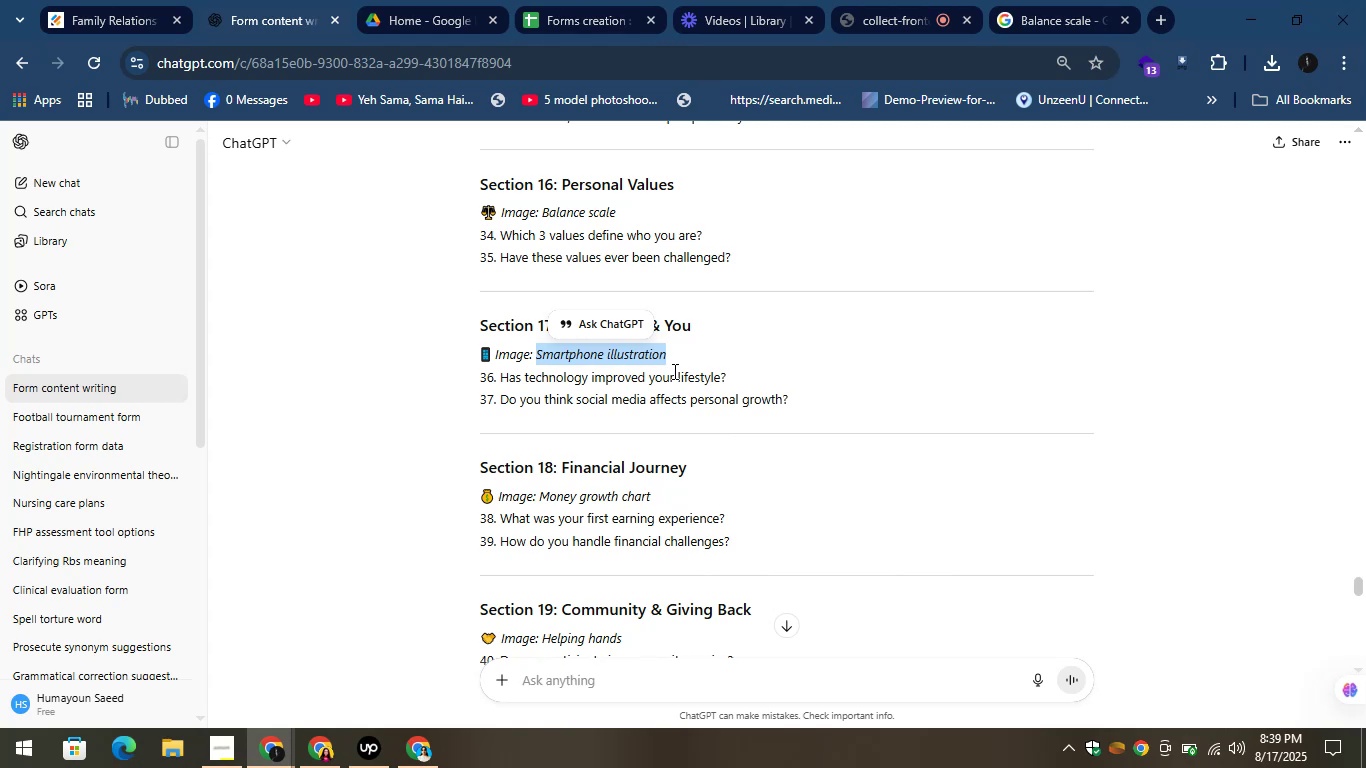 
wait(33.51)
 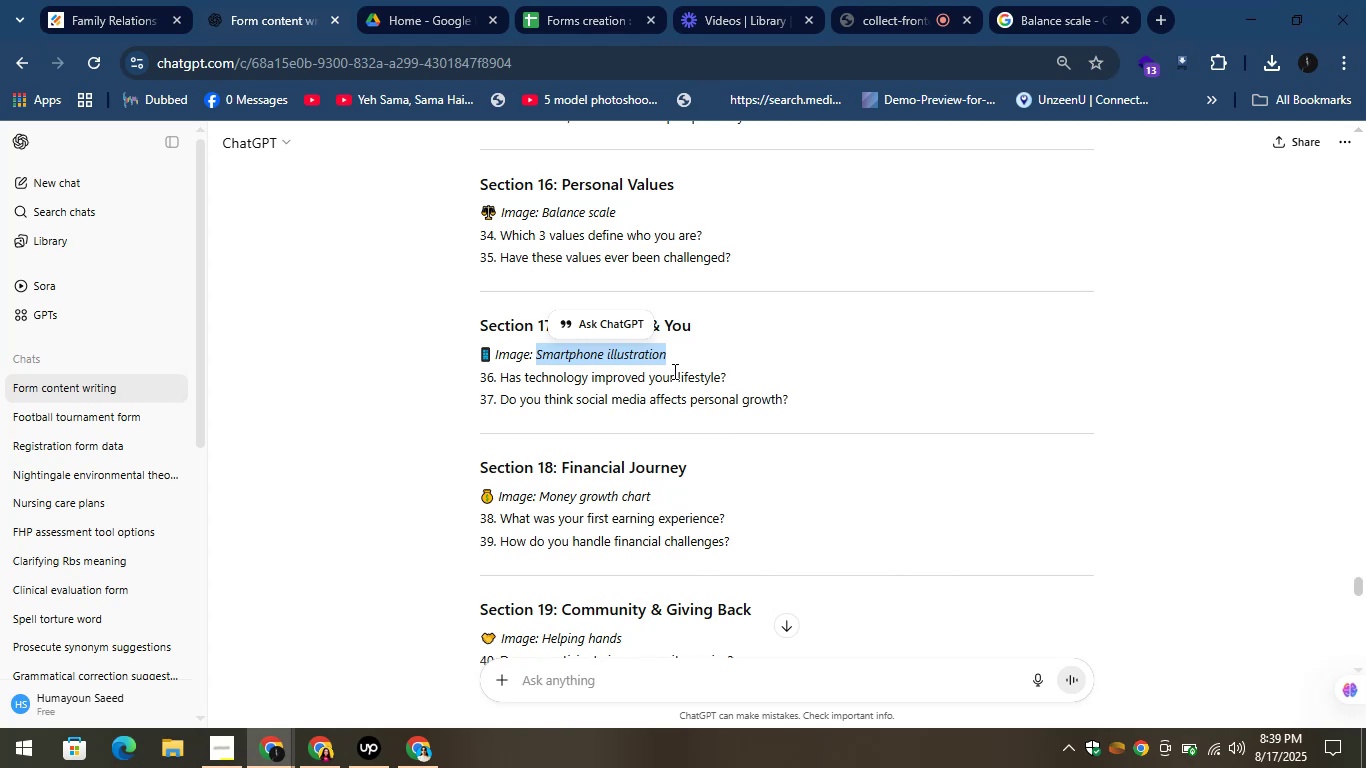 
right_click([602, 355])
 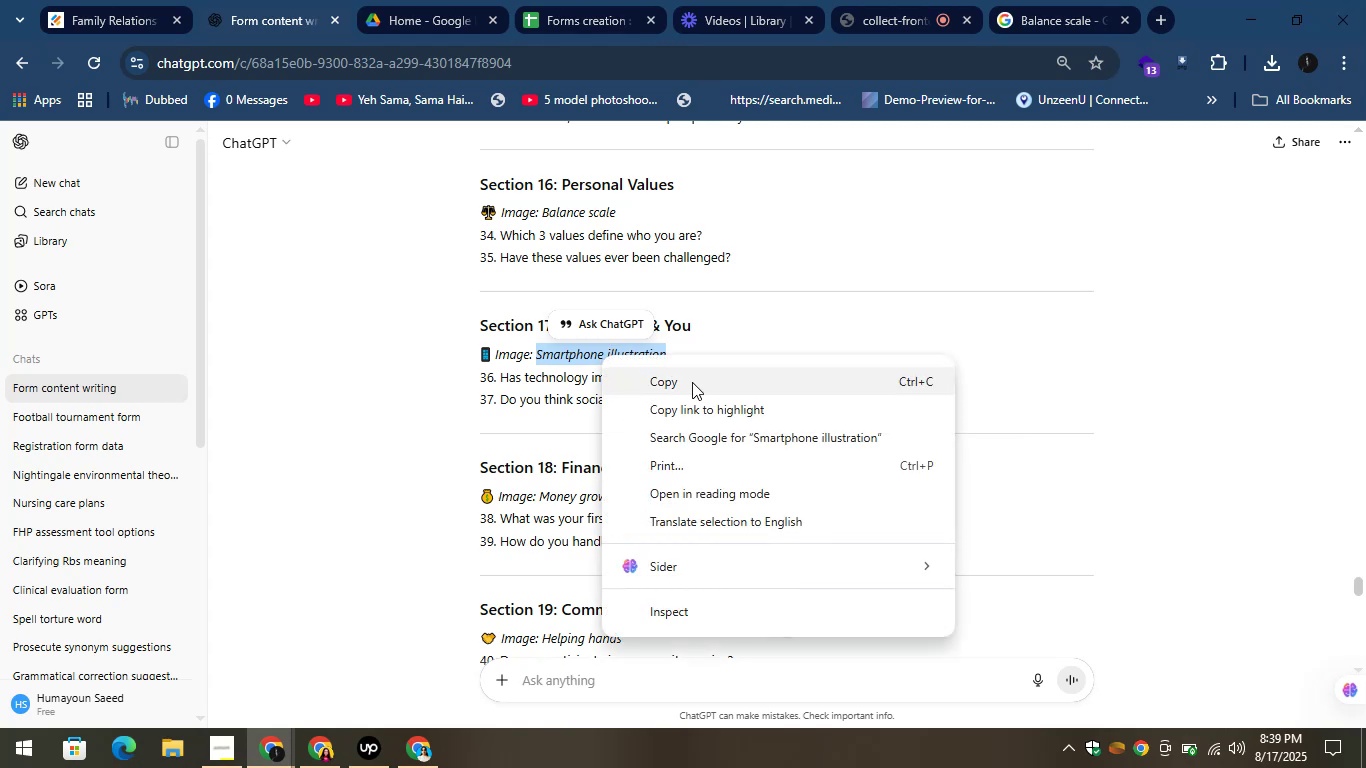 
left_click([693, 384])
 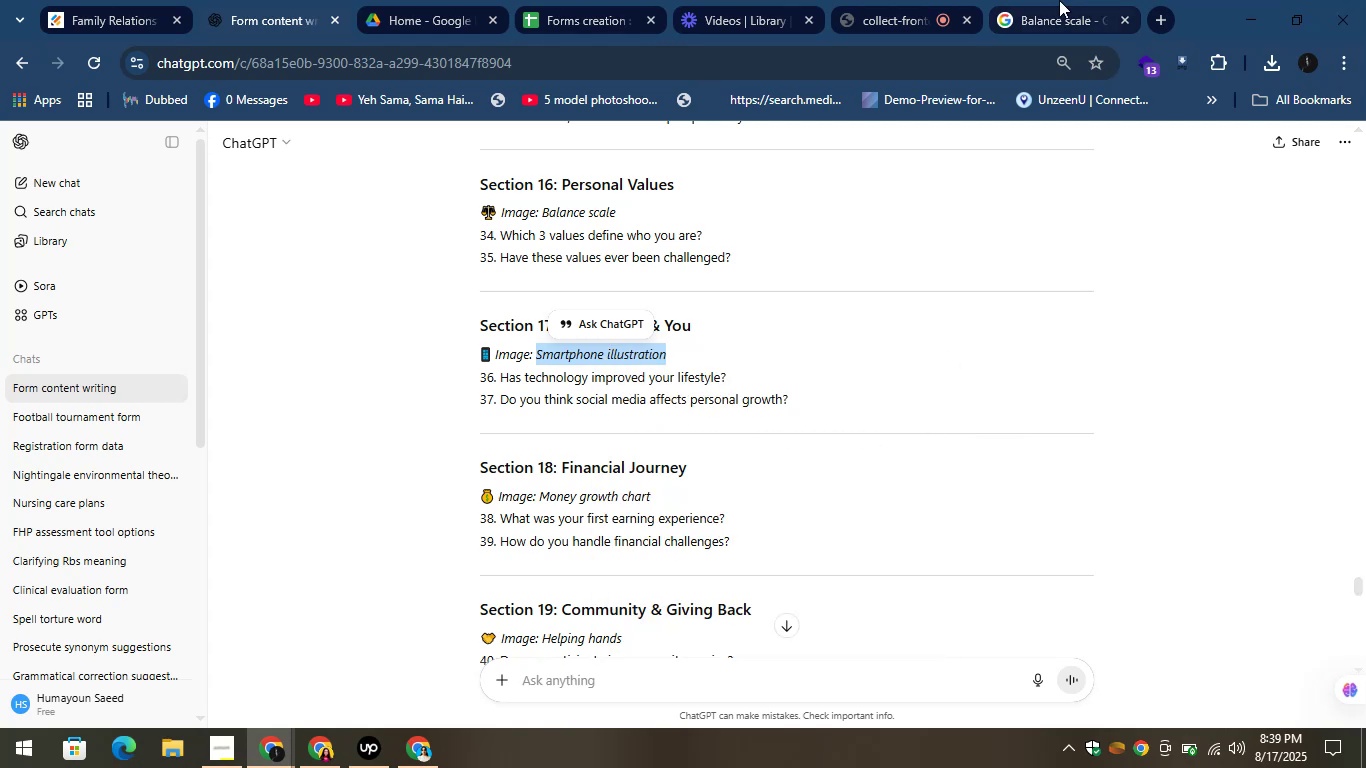 
left_click([1032, 0])
 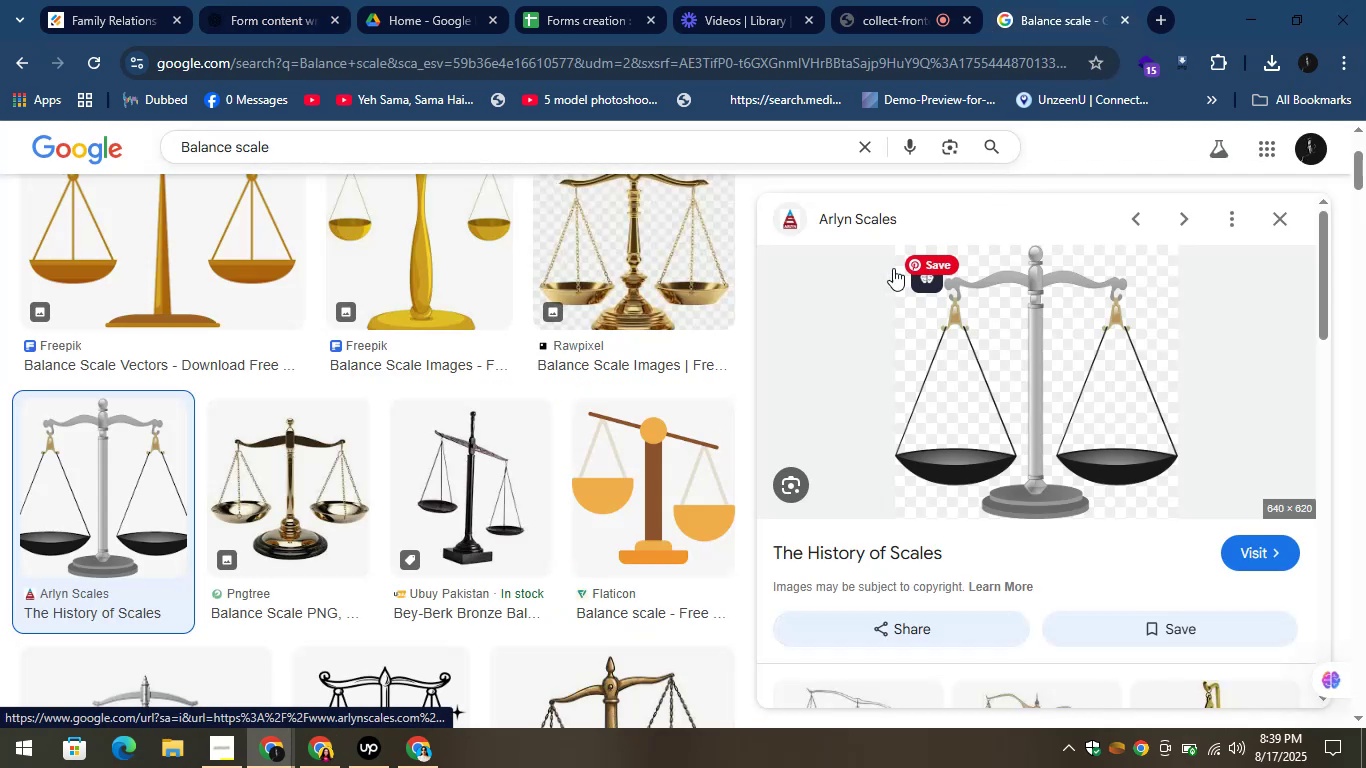 
left_click_drag(start_coordinate=[298, 149], to_coordinate=[158, 149])
 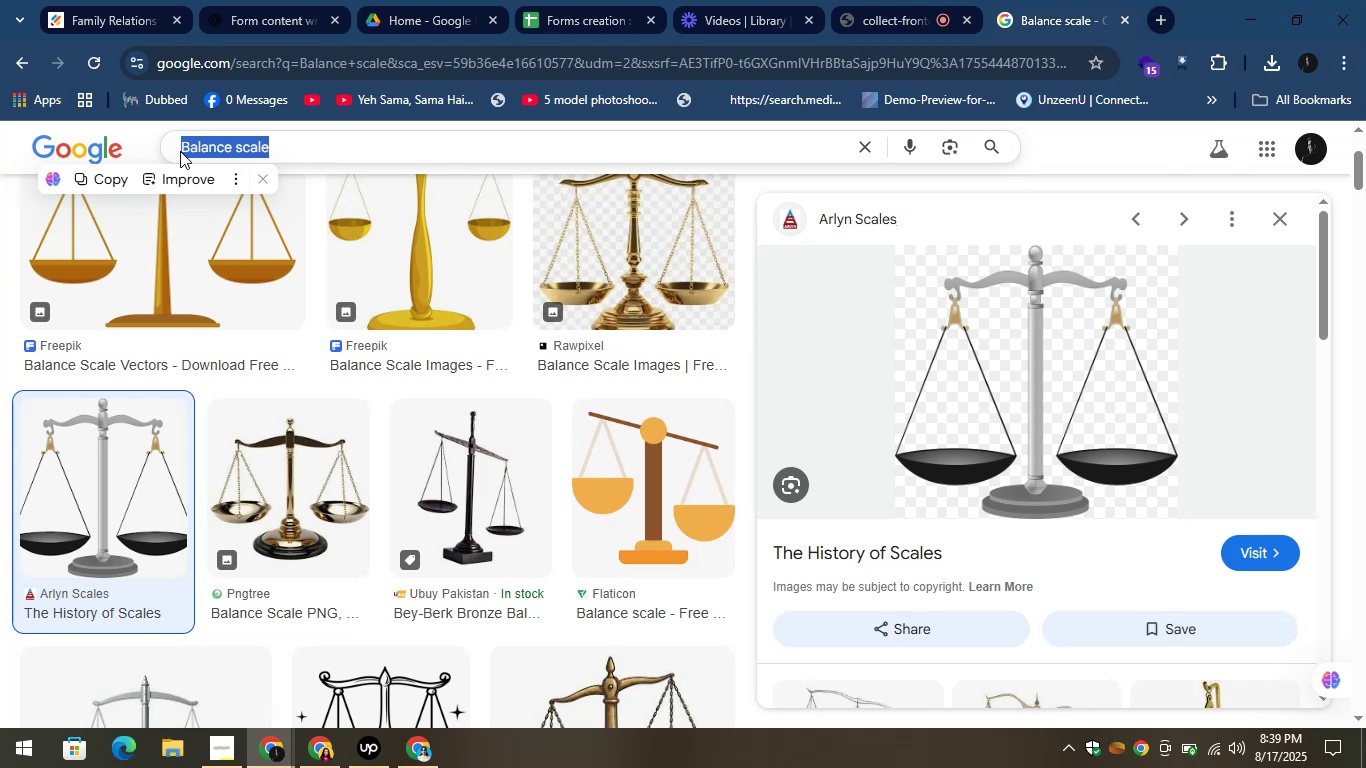 
wait(12.07)
 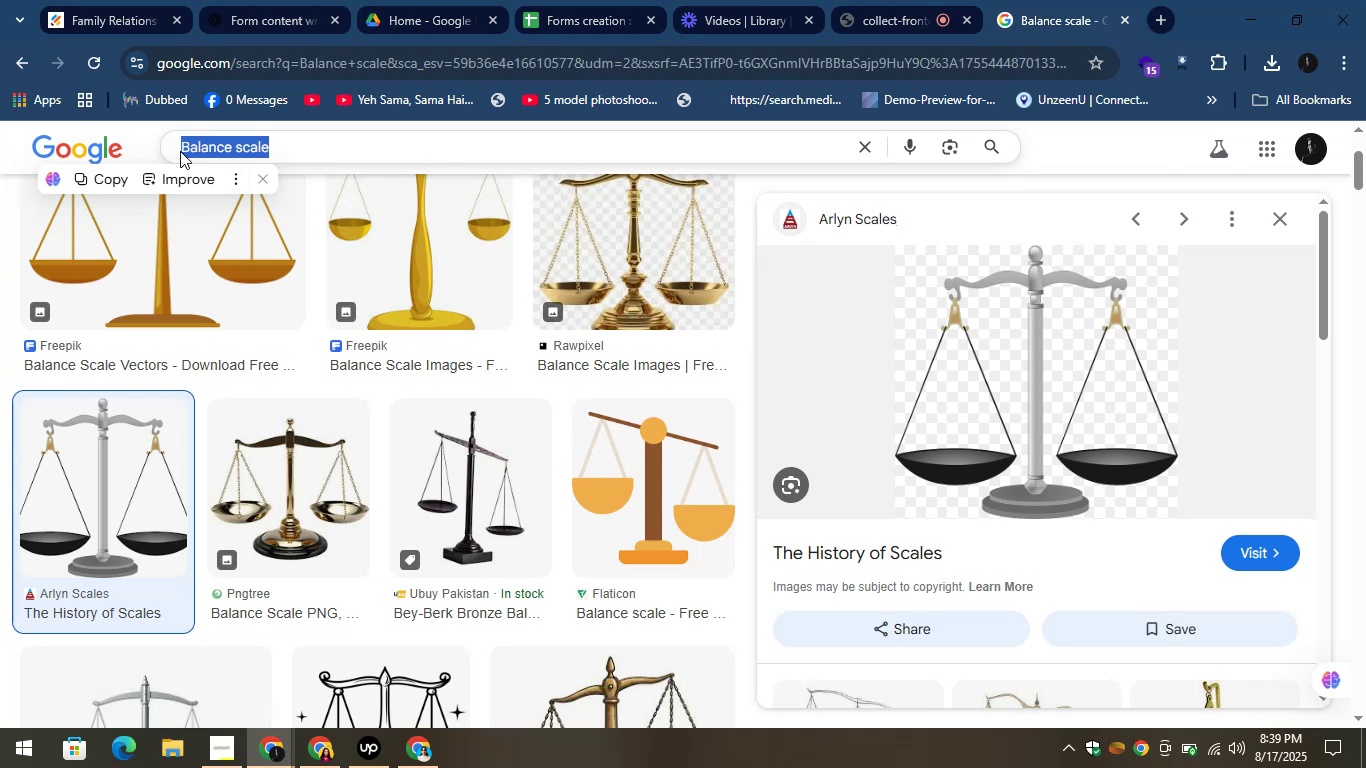 
right_click([185, 139])
 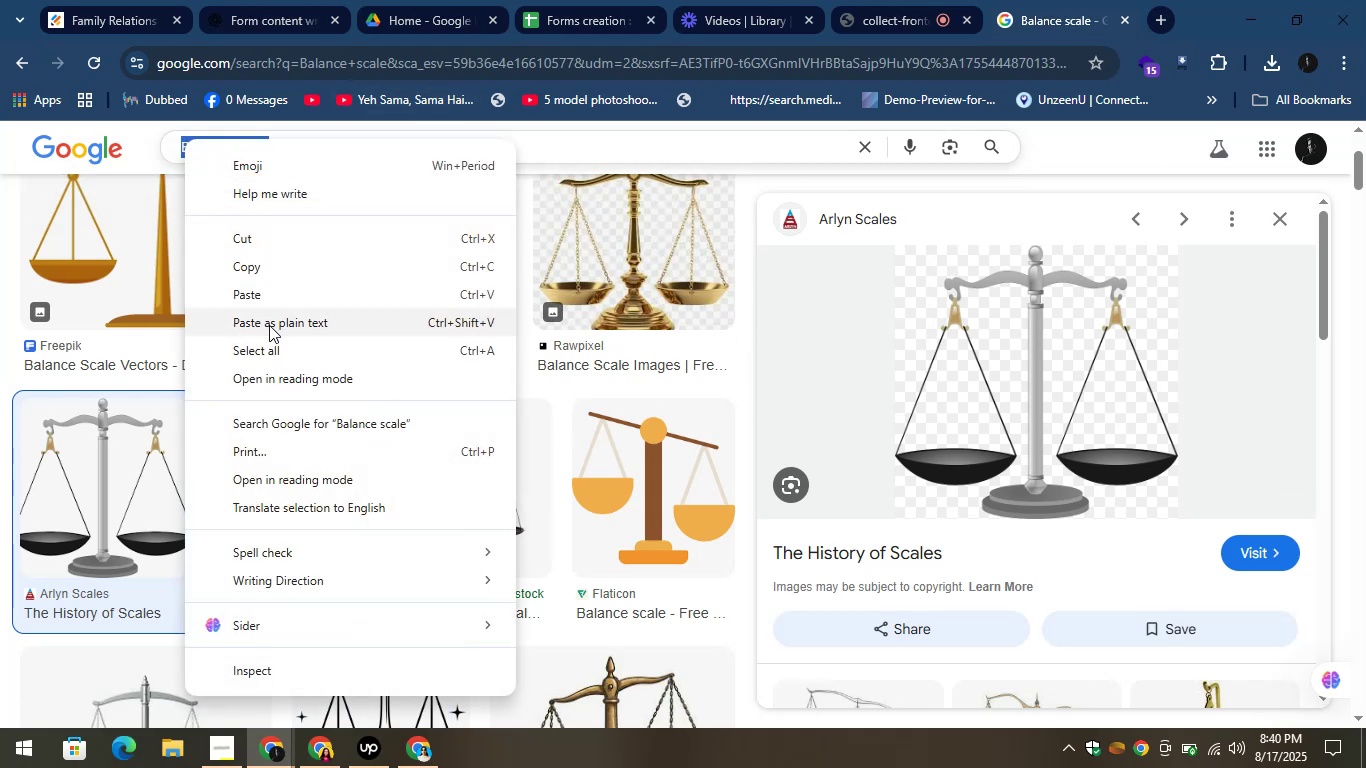 
left_click([264, 298])
 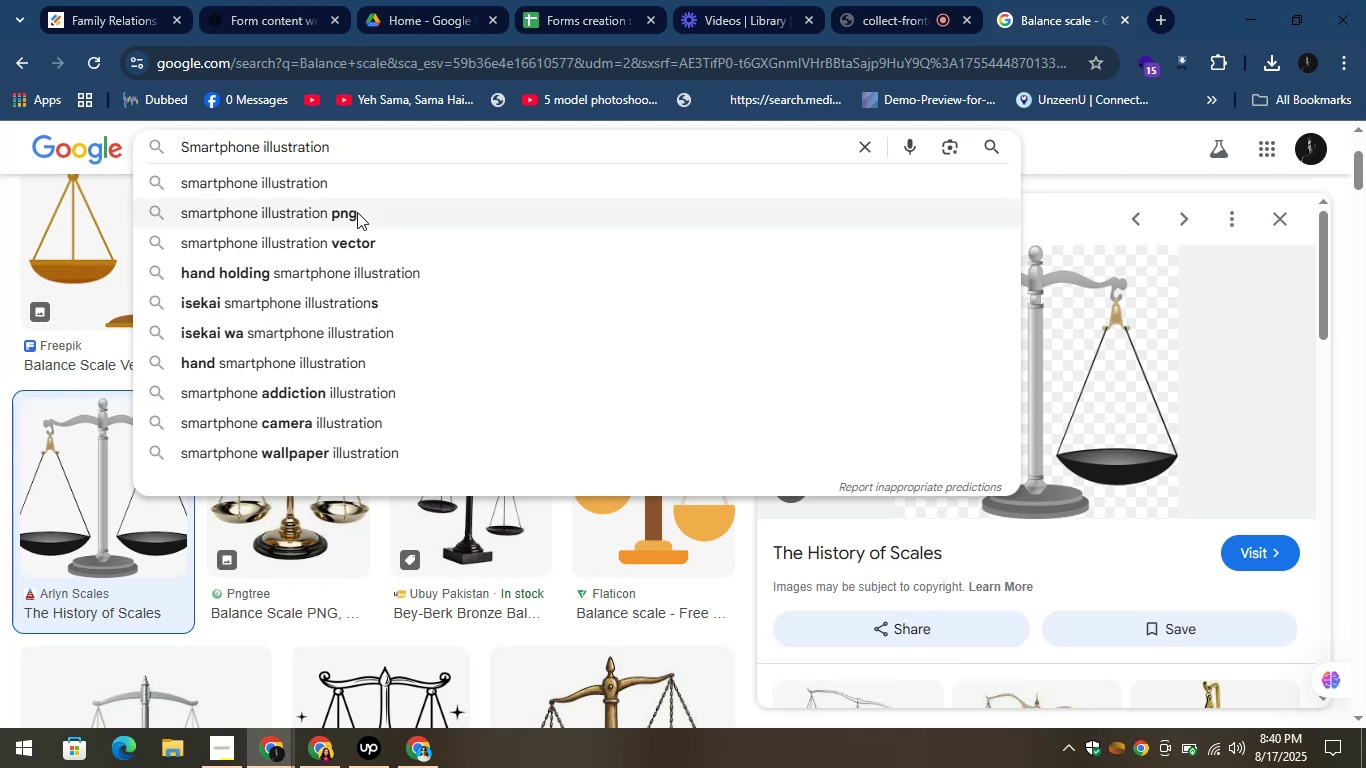 
wait(6.62)
 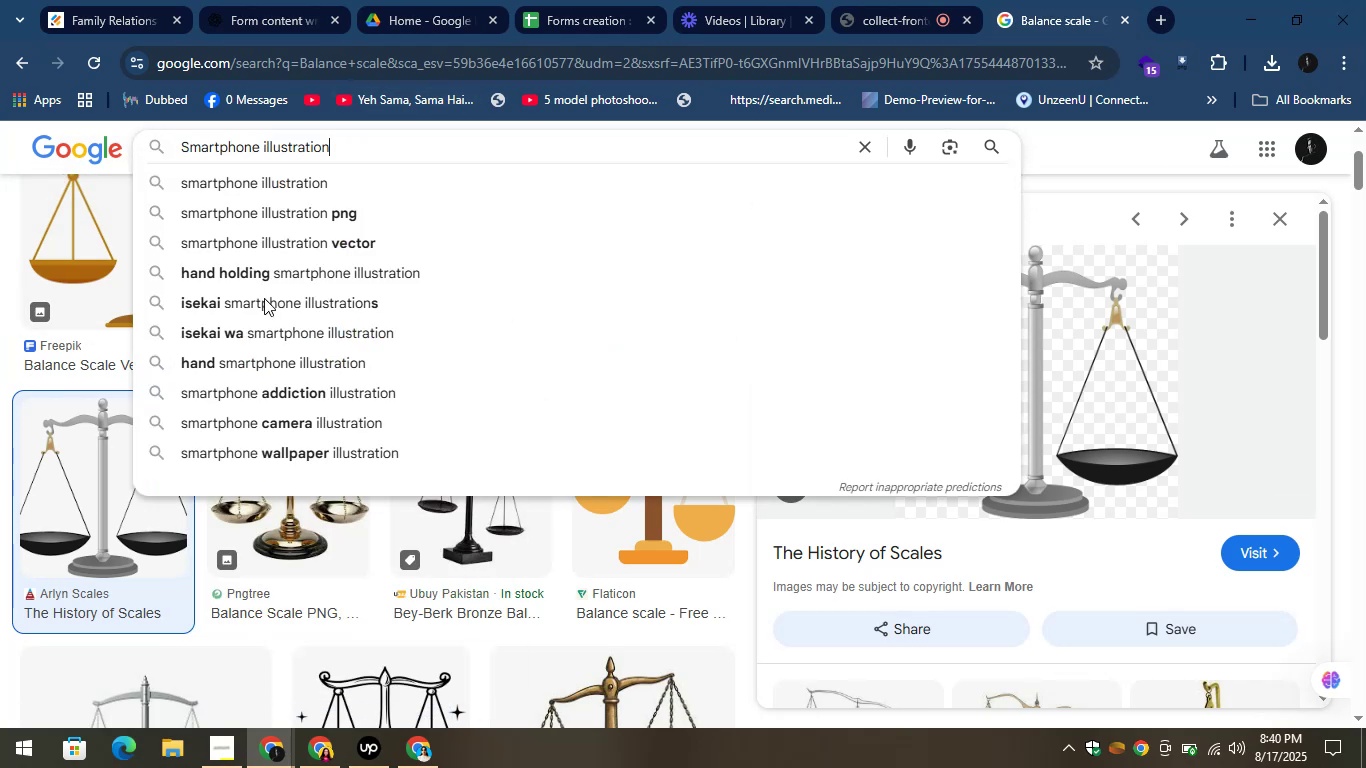 
left_click([990, 141])
 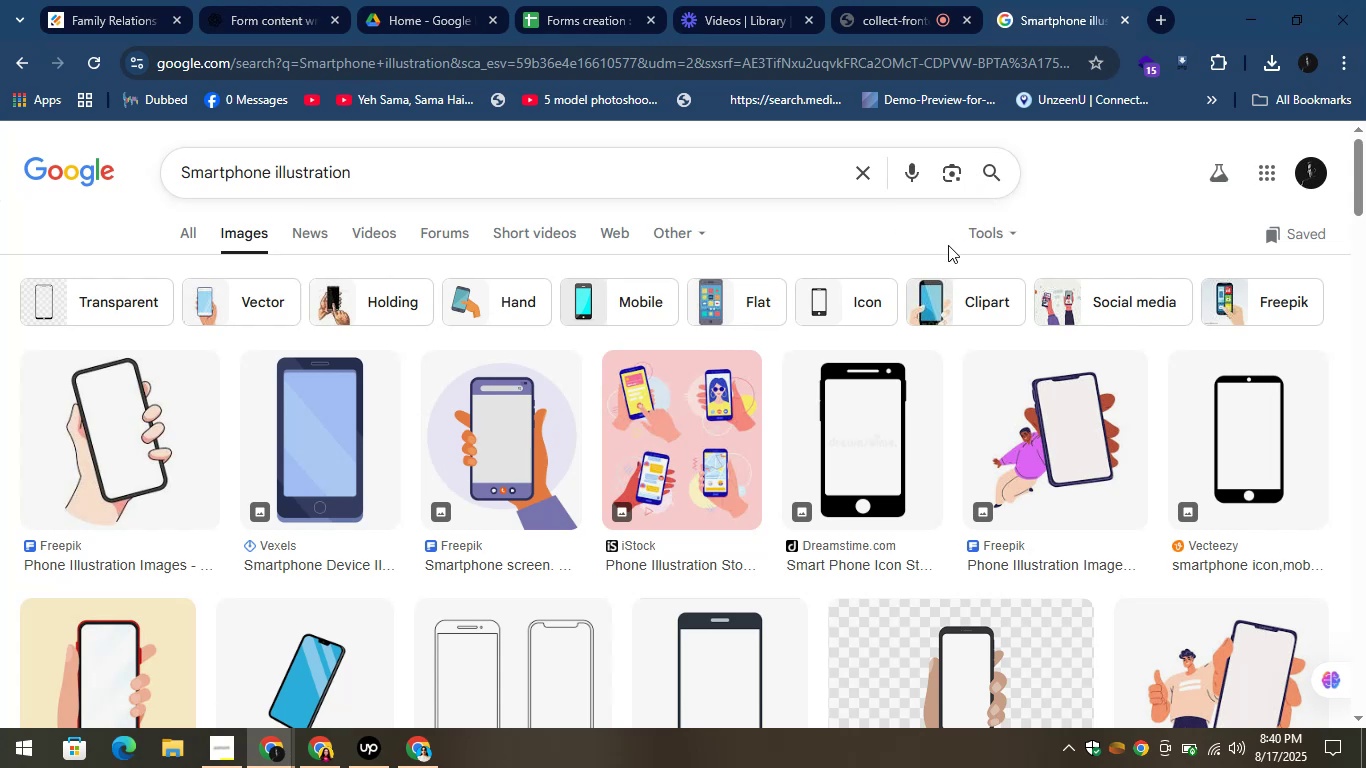 
wait(28.84)
 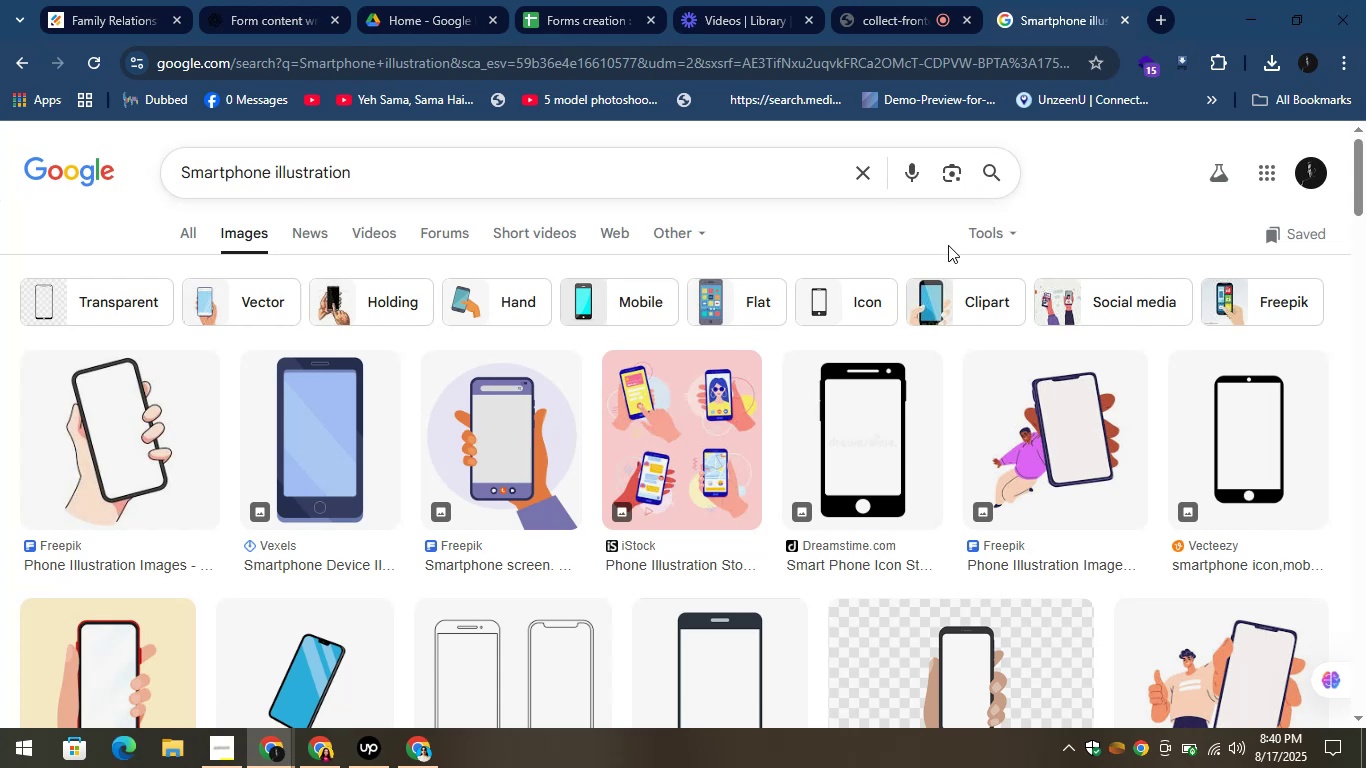 
left_click([285, 414])
 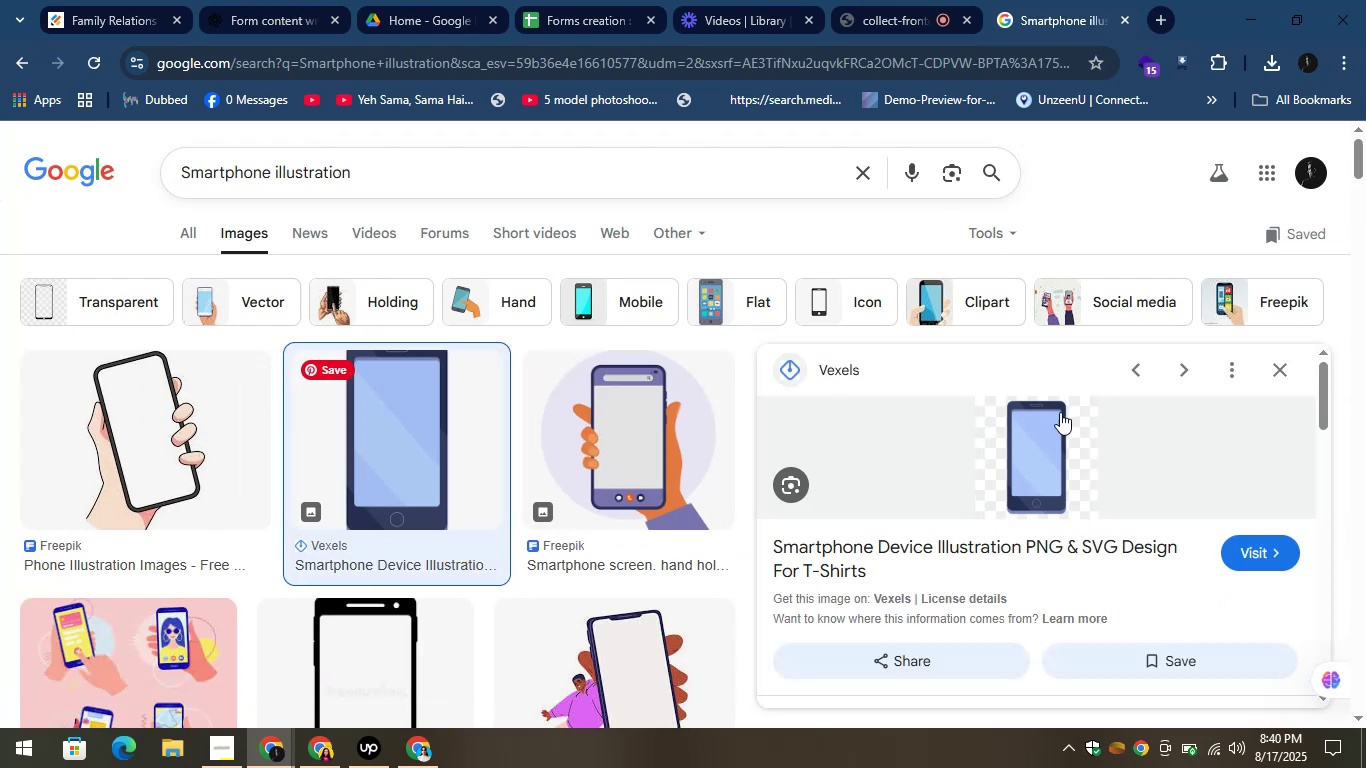 
scroll: coordinate [182, 259], scroll_direction: down, amount: 3.0
 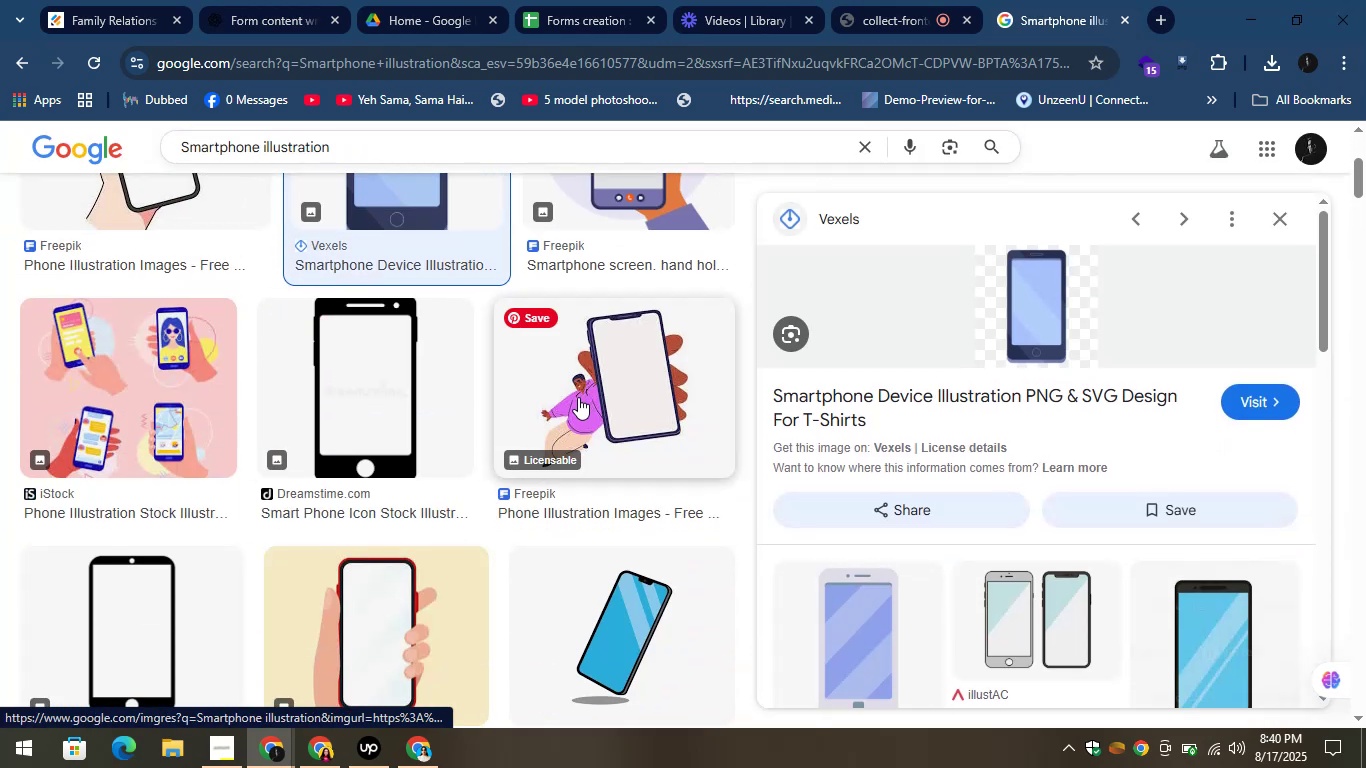 
left_click([567, 396])
 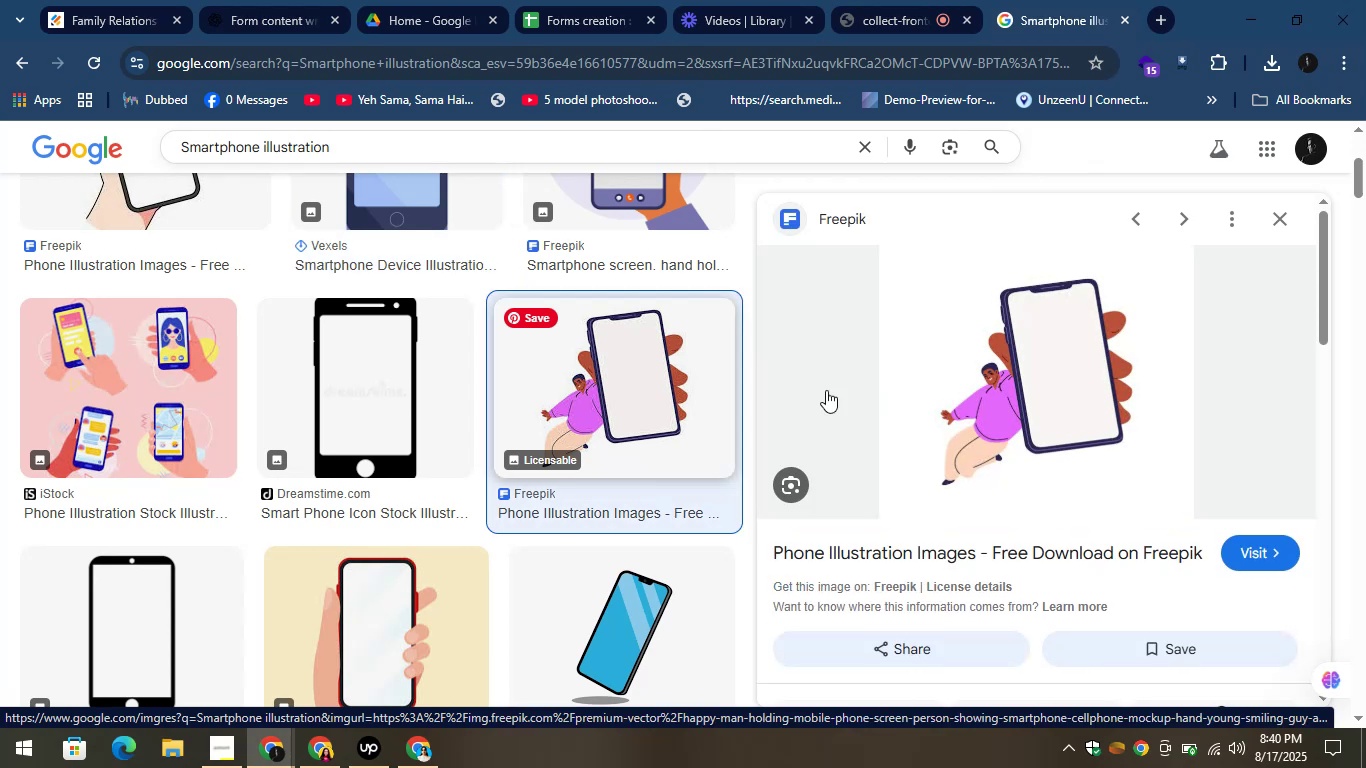 
wait(9.18)
 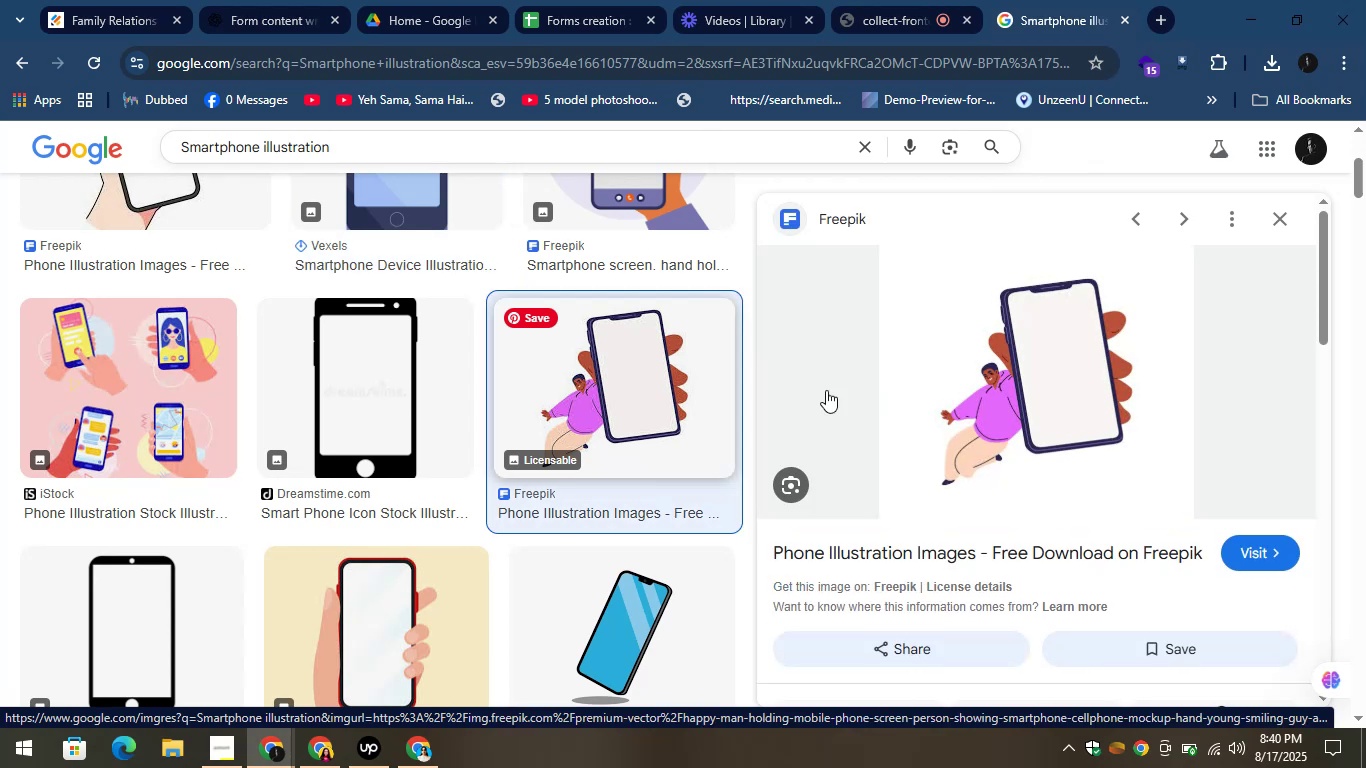 
left_click([673, 599])
 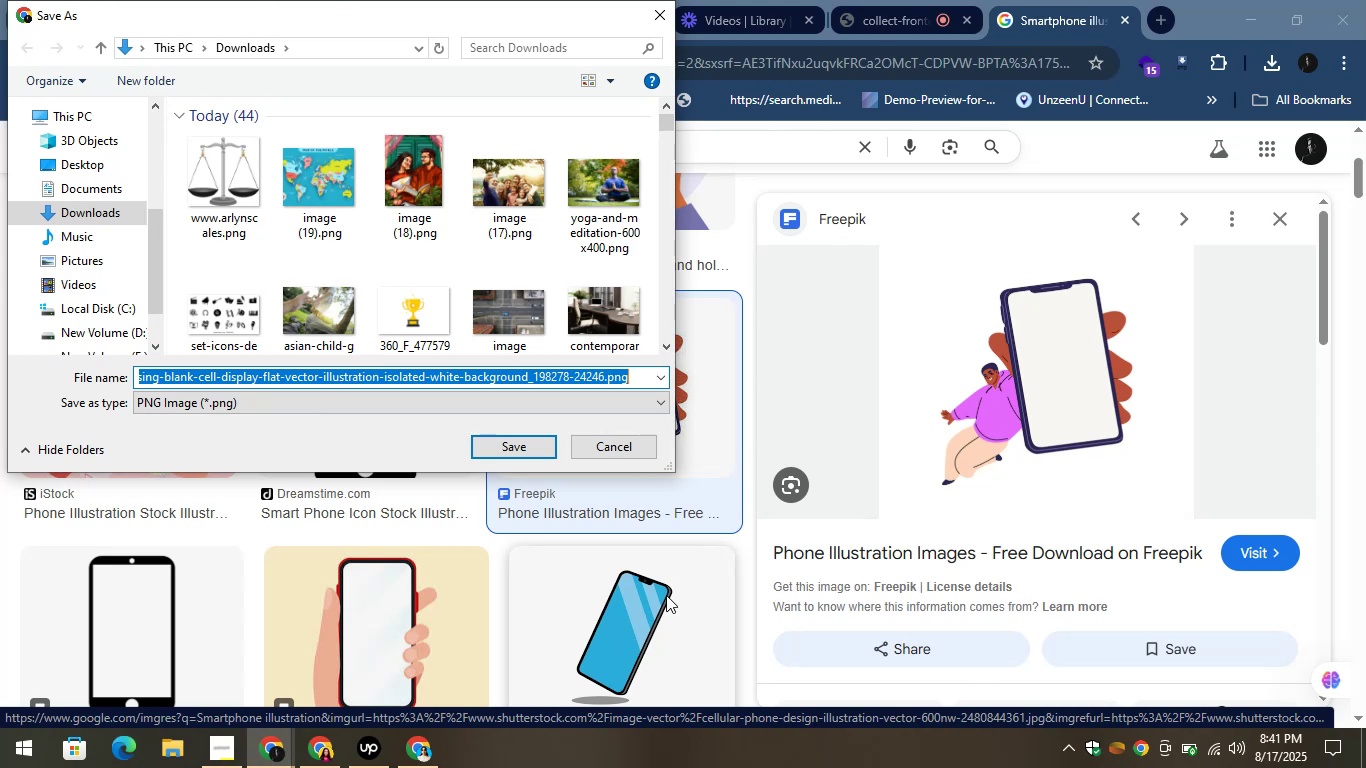 
wait(21.37)
 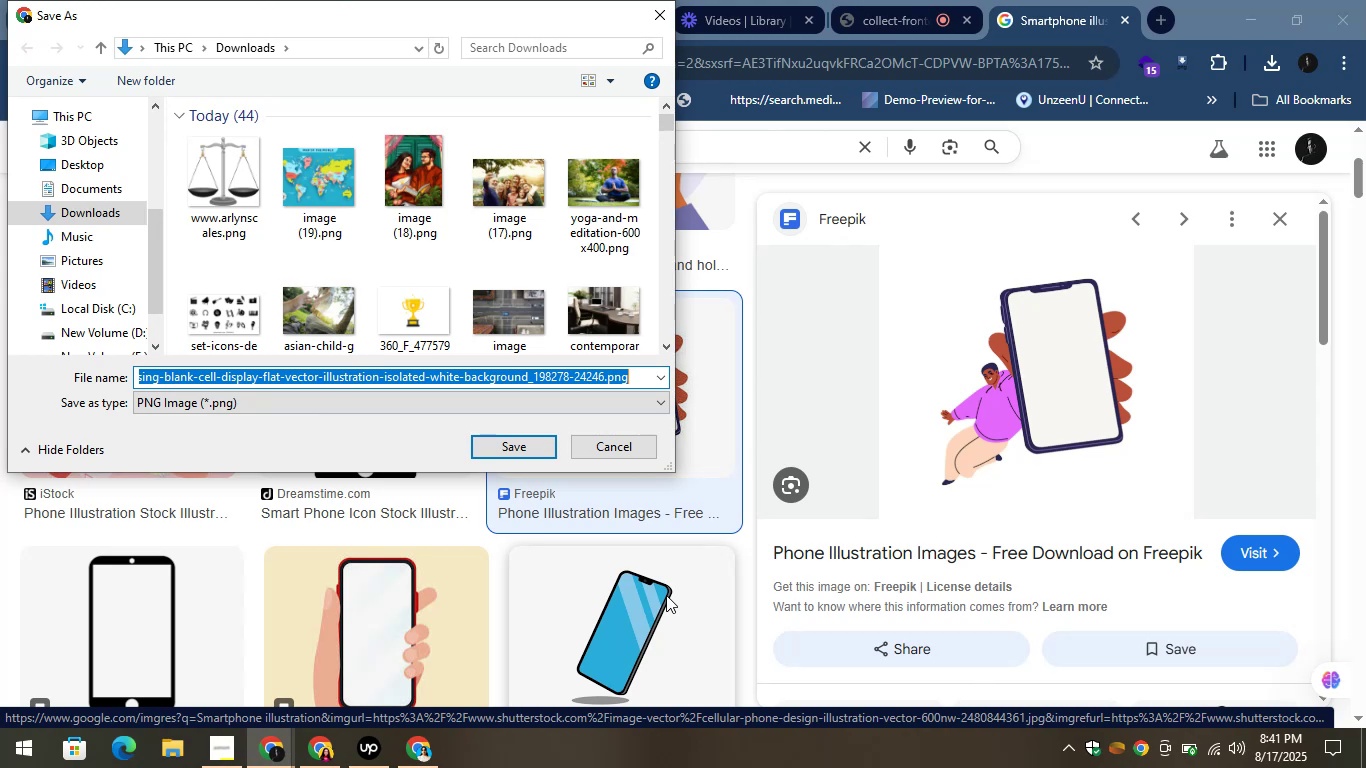 
left_click([530, 435])
 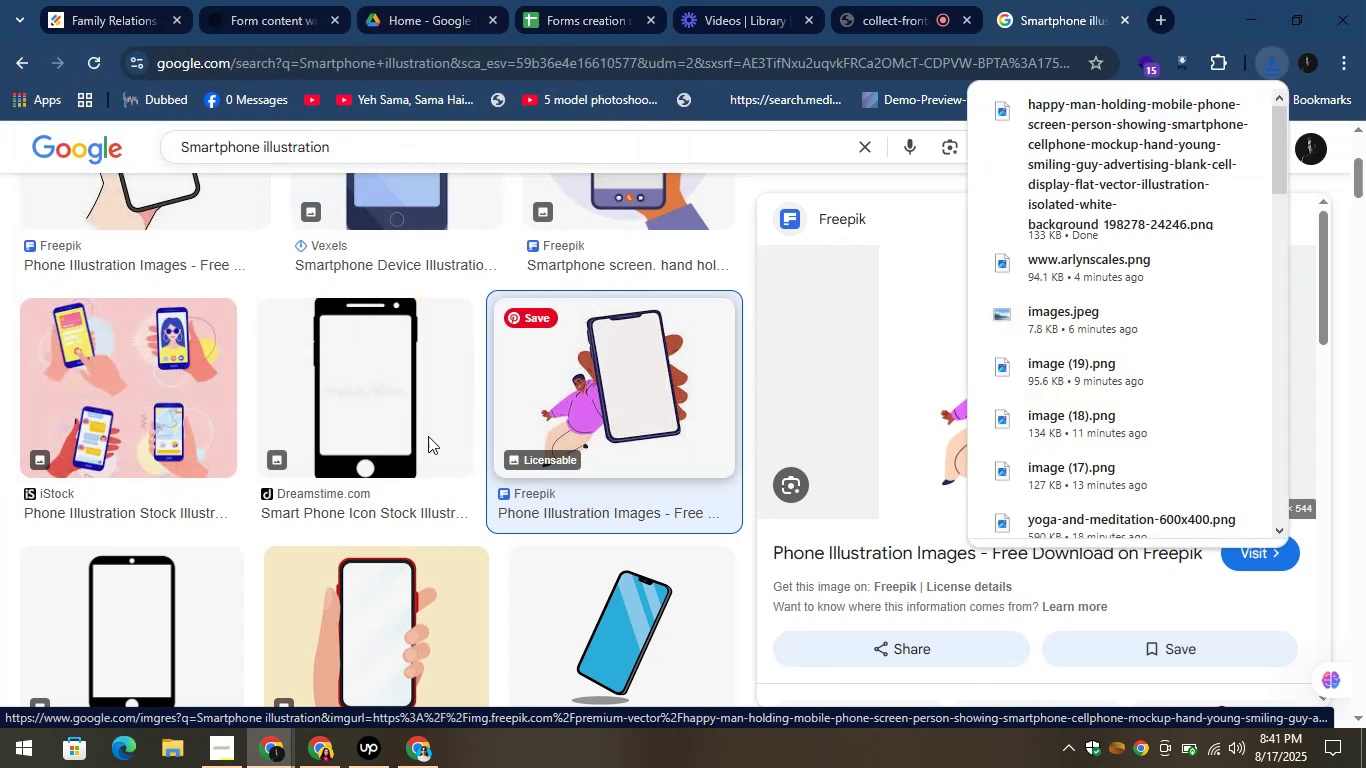 
left_click([108, 0])
 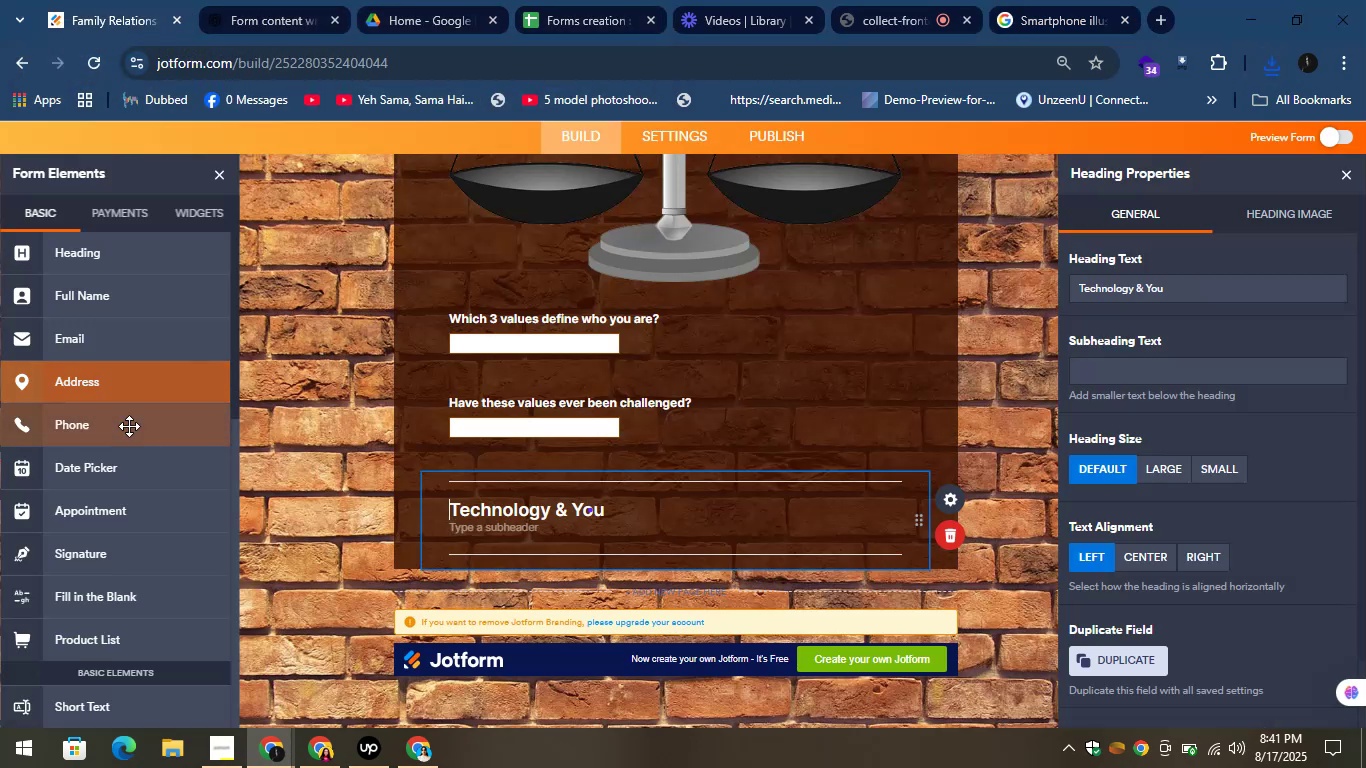 
scroll: coordinate [127, 449], scroll_direction: down, amount: 3.0
 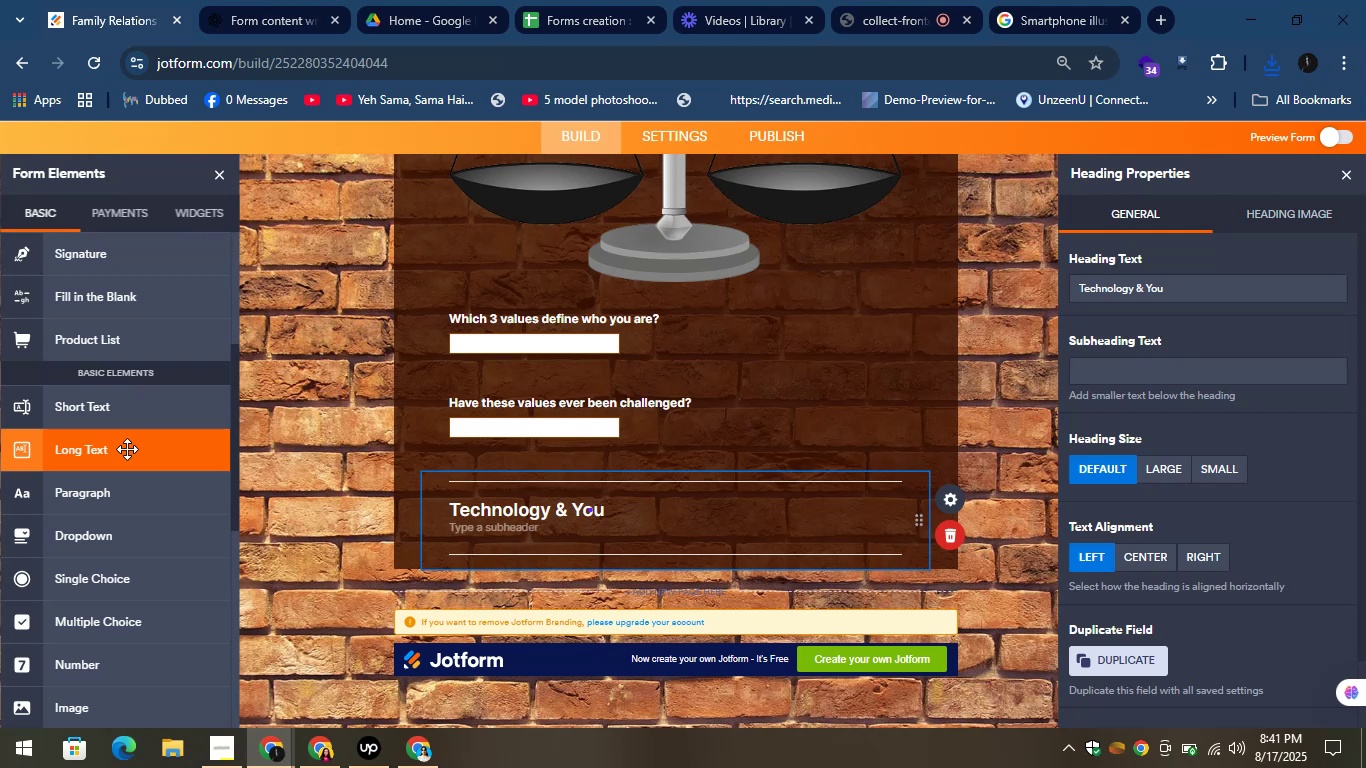 
wait(7.17)
 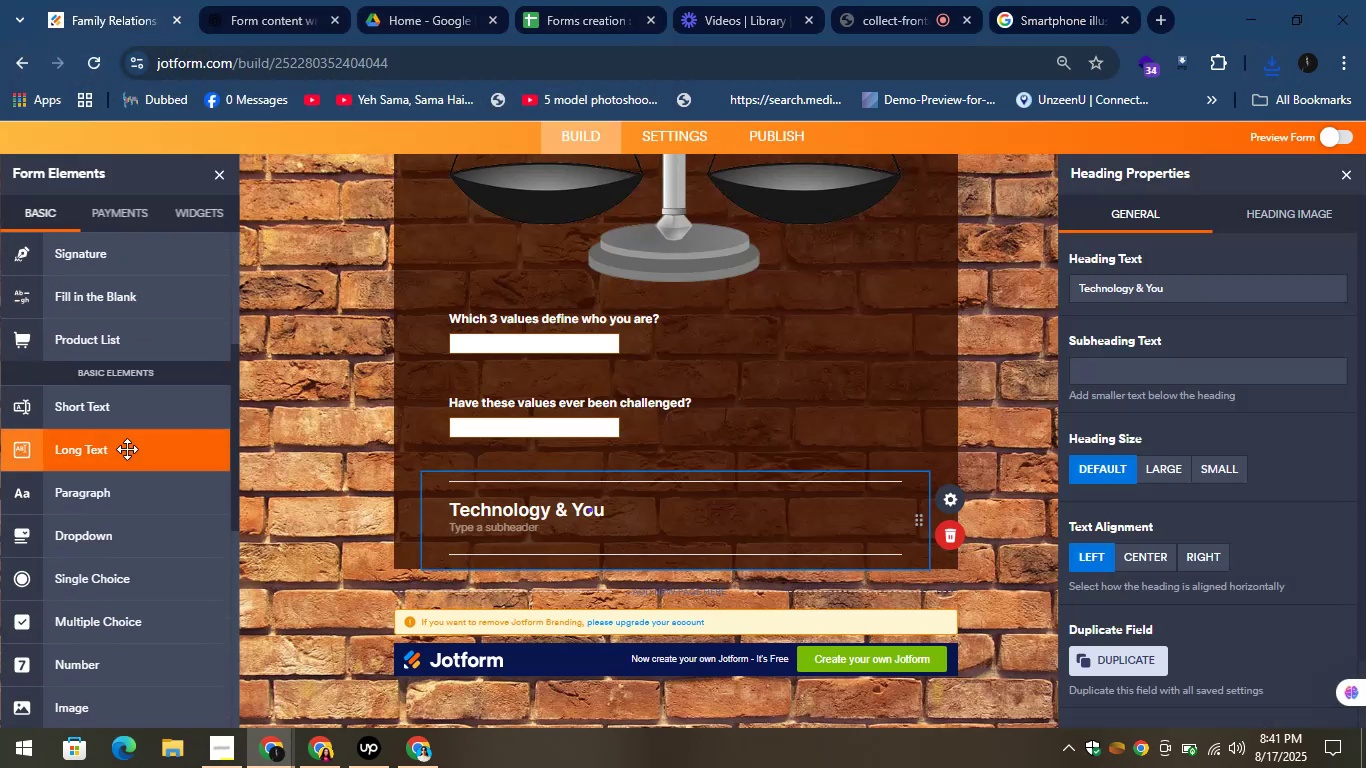 
scroll: coordinate [119, 554], scroll_direction: down, amount: 3.0
 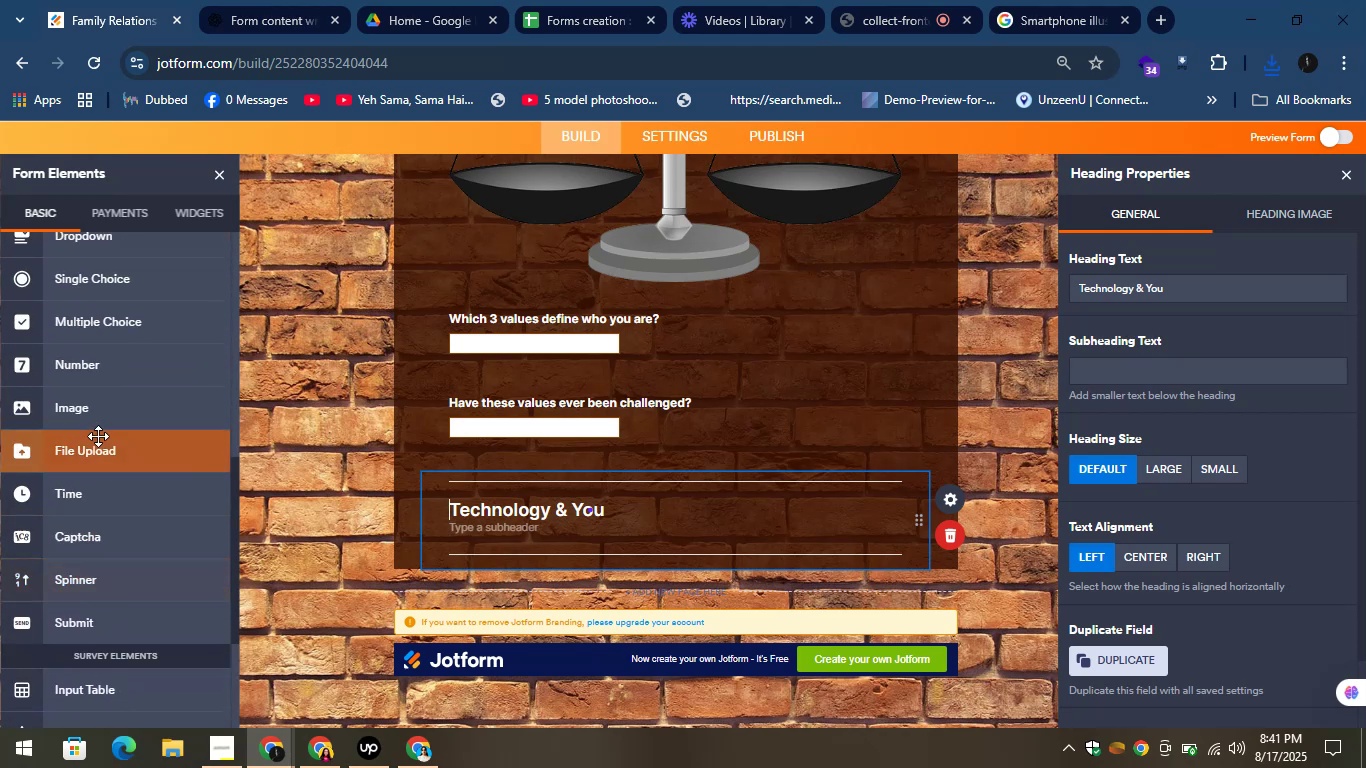 
left_click_drag(start_coordinate=[79, 414], to_coordinate=[441, 575])
 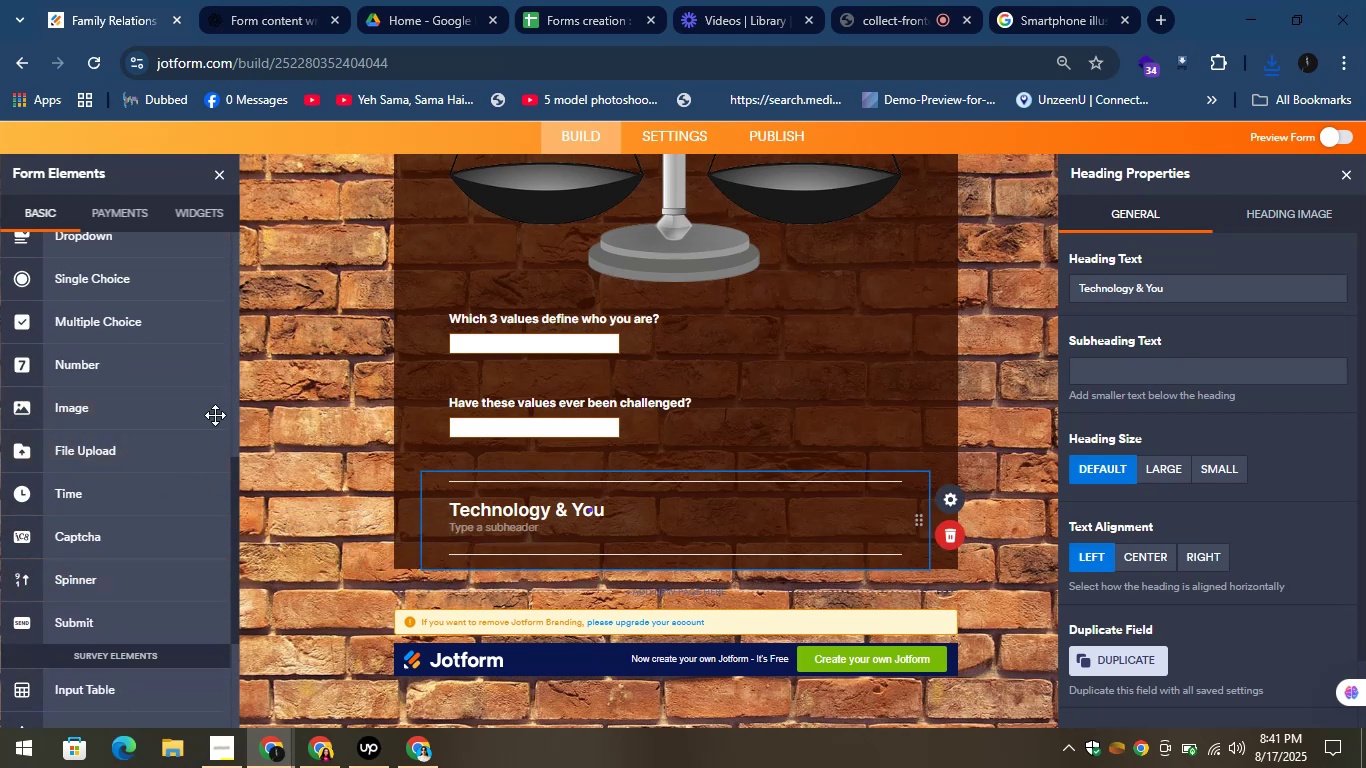 
left_click_drag(start_coordinate=[150, 410], to_coordinate=[632, 604])
 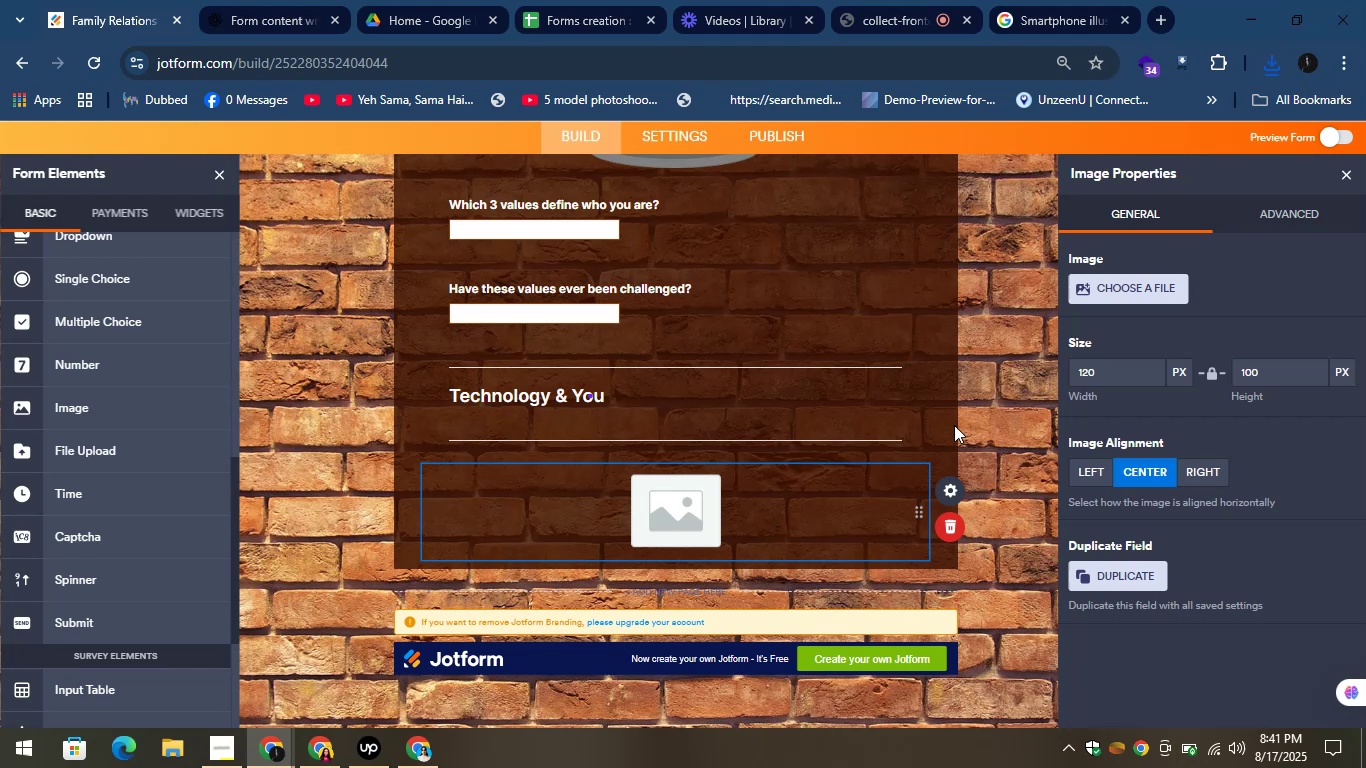 
left_click_drag(start_coordinate=[1106, 291], to_coordinate=[1108, 284])
 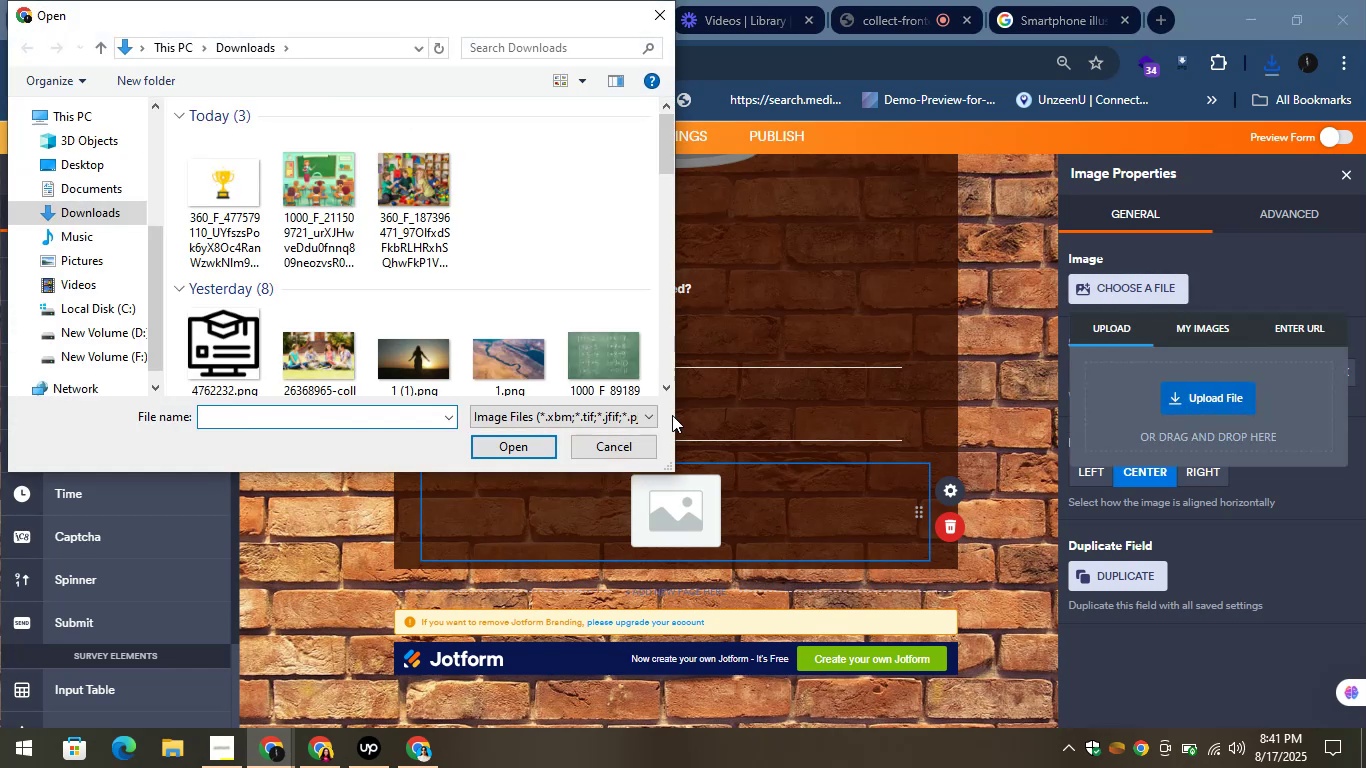 
left_click([220, 195])
 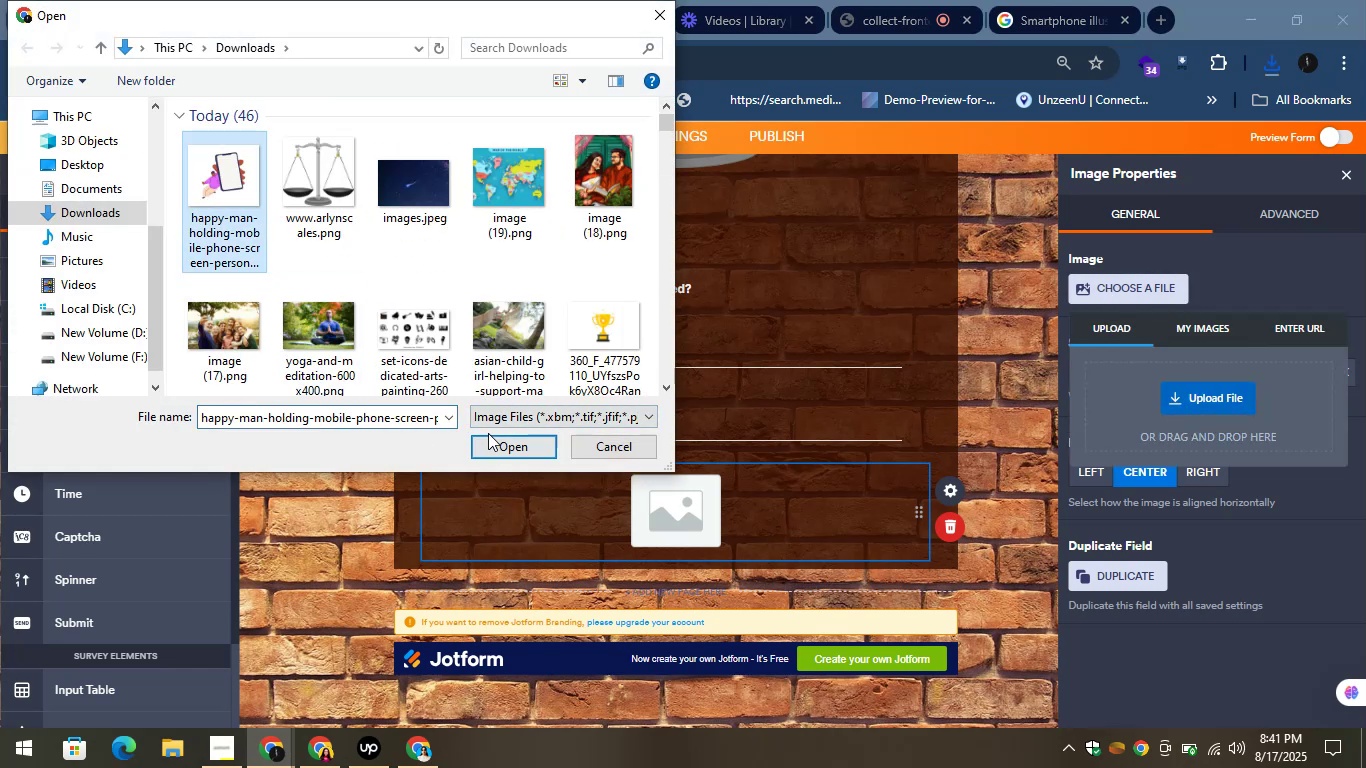 
left_click([497, 435])
 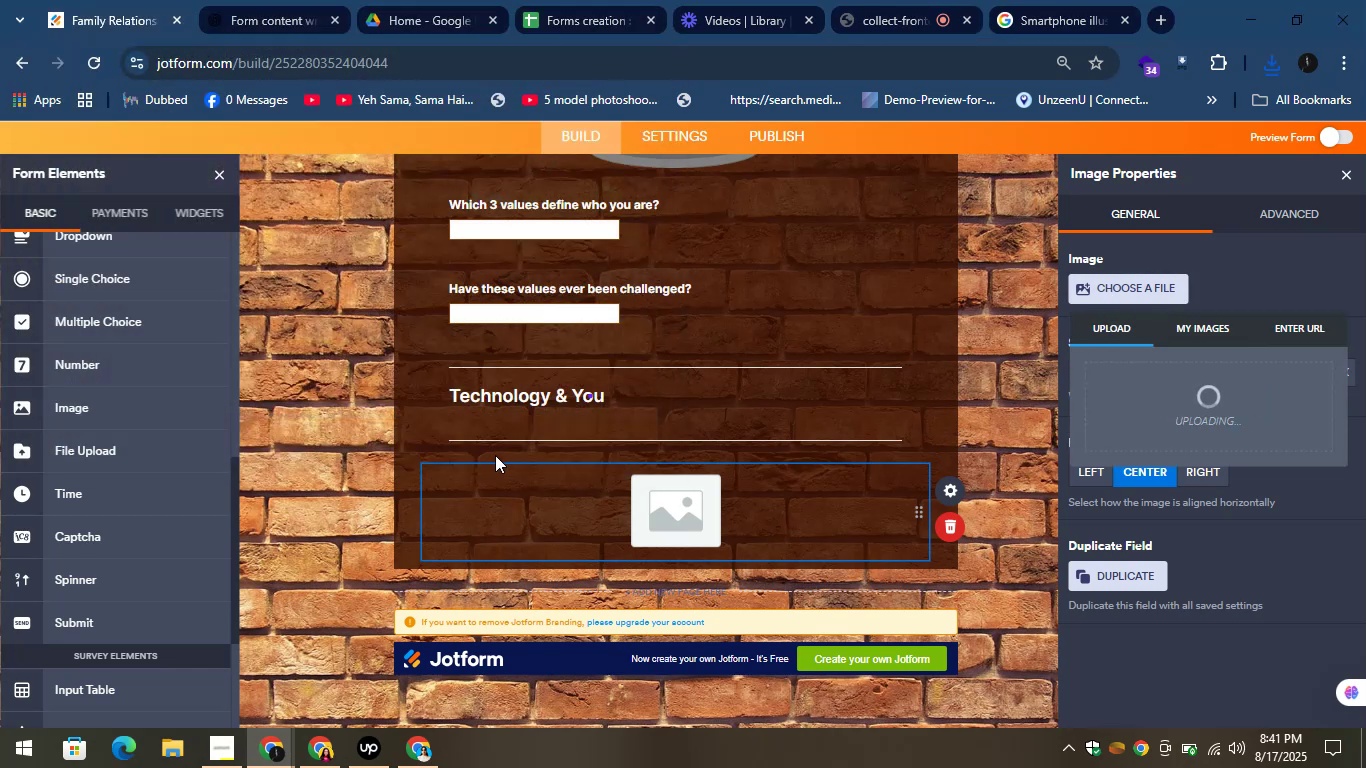 
wait(8.4)
 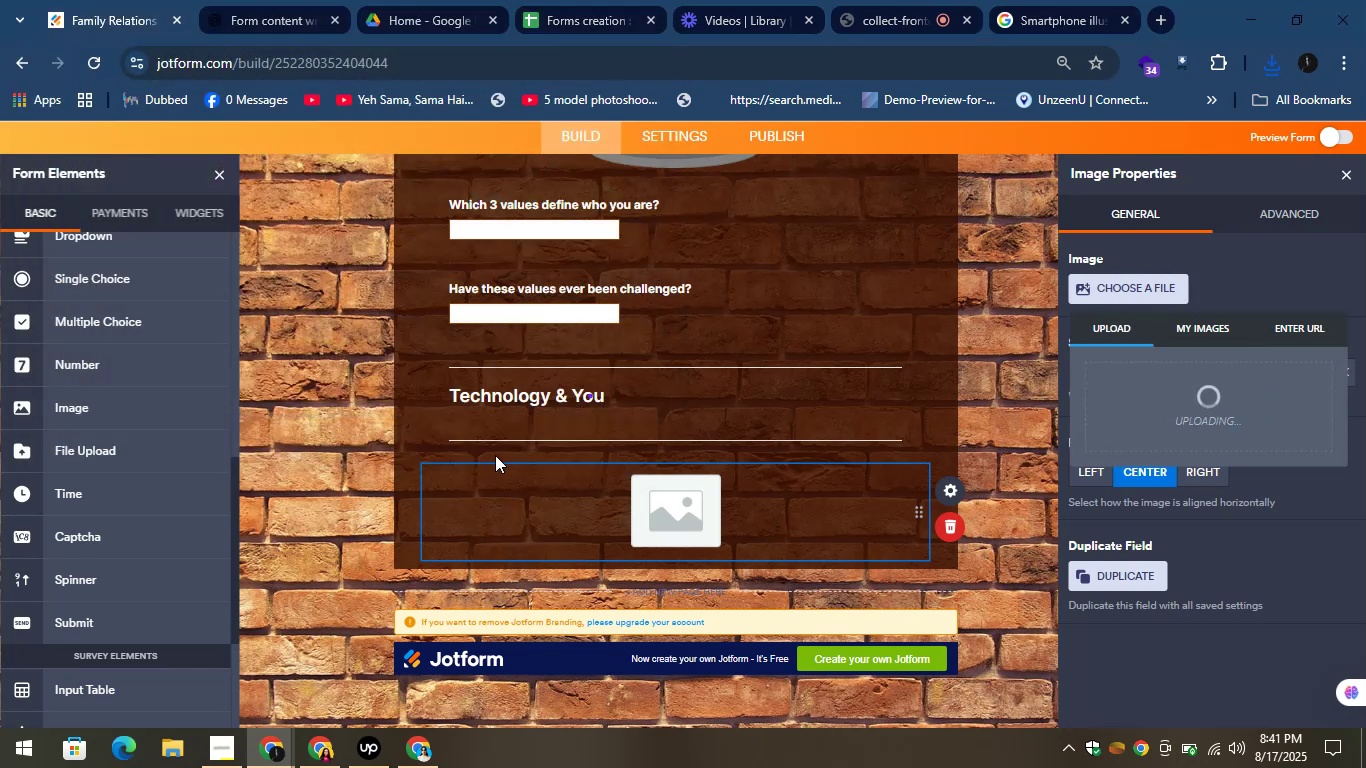 
scroll: coordinate [687, 368], scroll_direction: down, amount: 6.0
 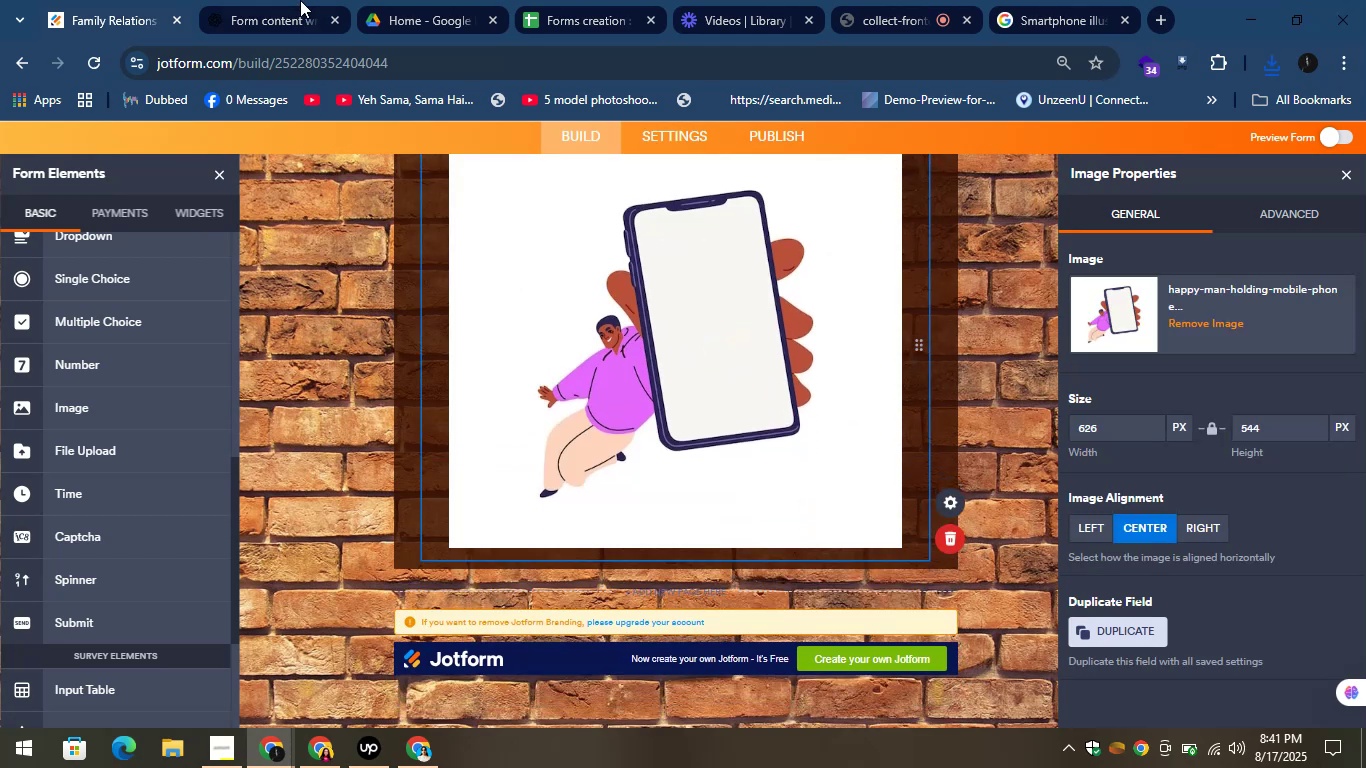 
left_click([297, 0])
 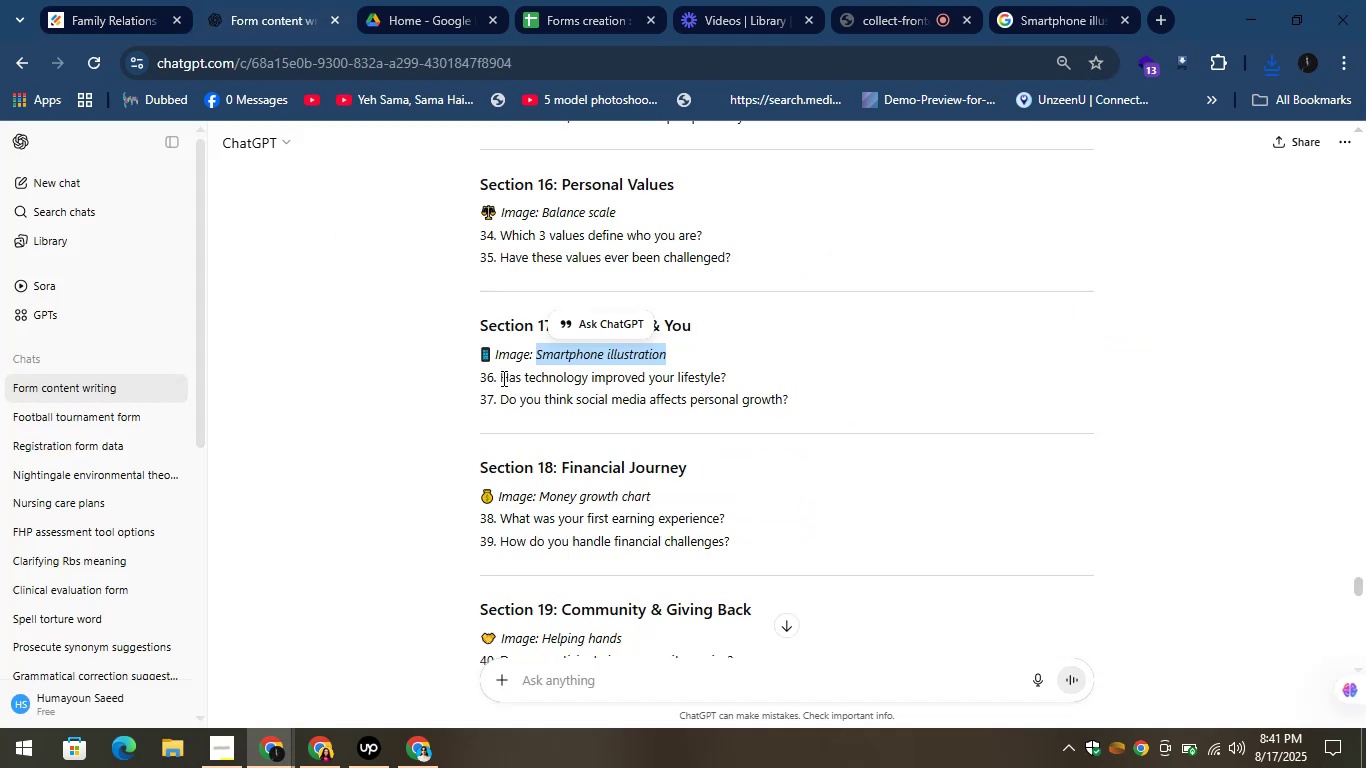 
left_click_drag(start_coordinate=[501, 375], to_coordinate=[746, 376])
 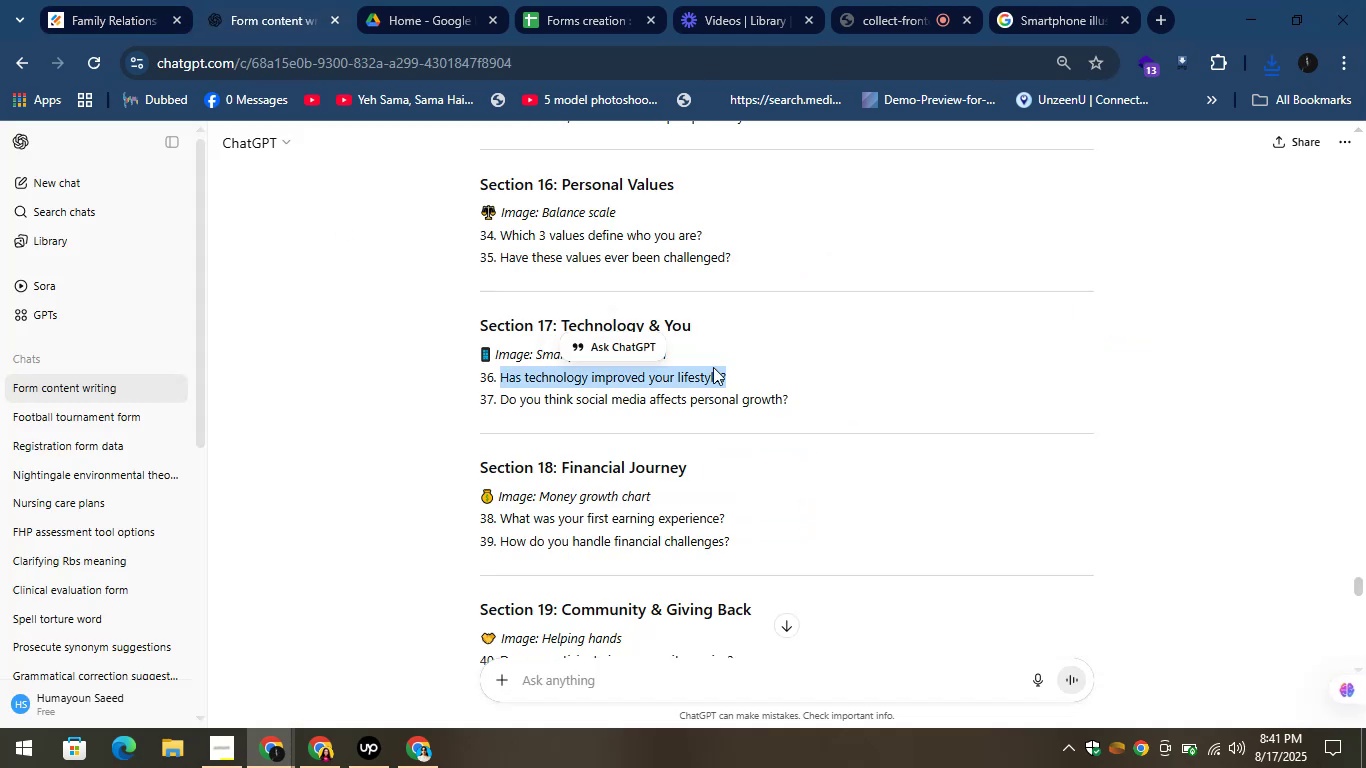 
right_click([713, 367])
 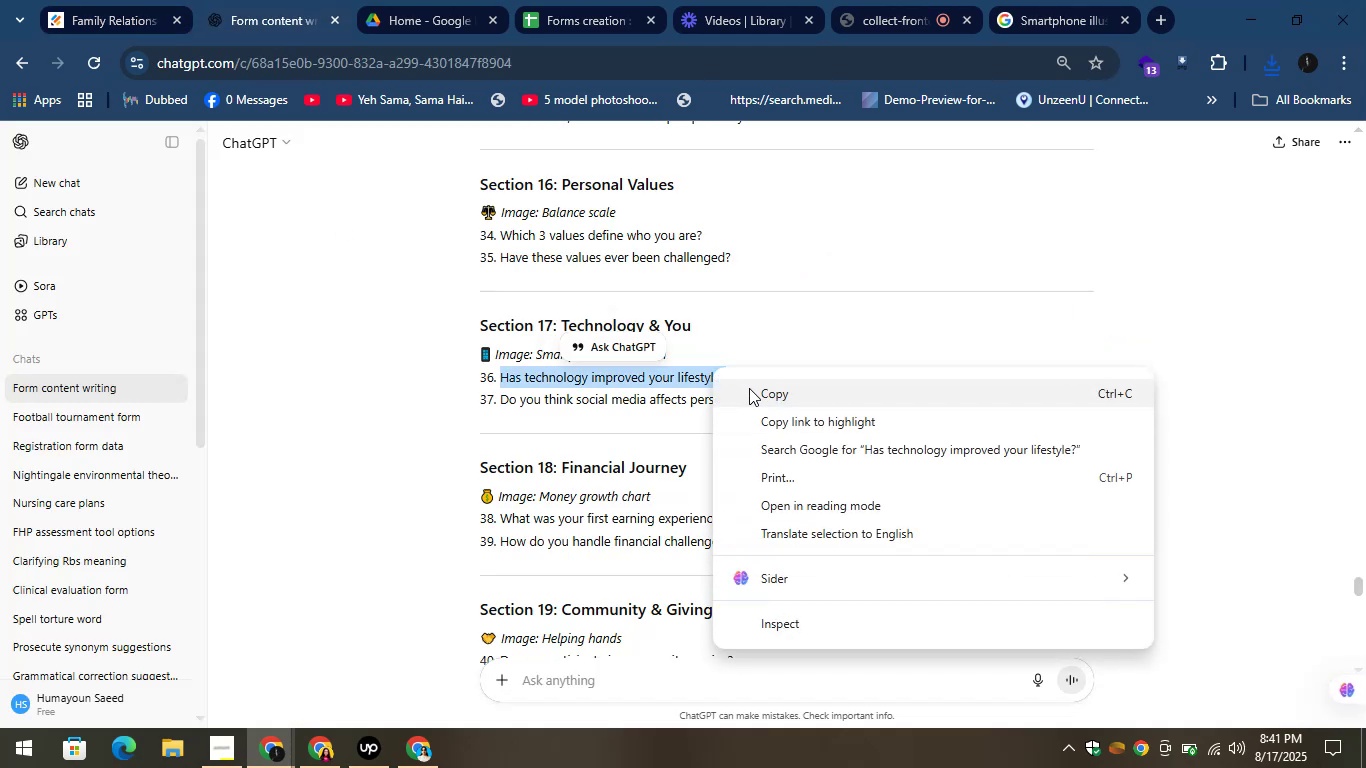 
left_click([750, 389])
 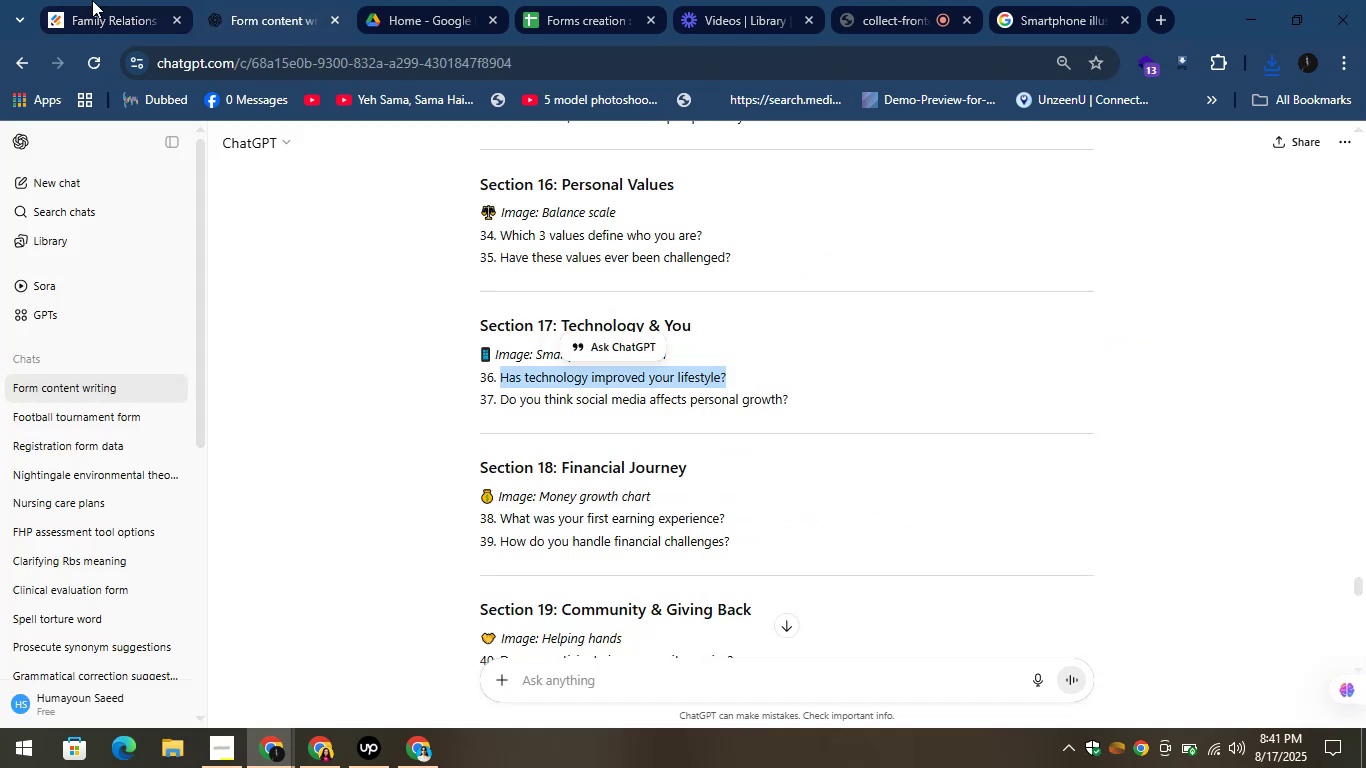 
left_click([128, 0])
 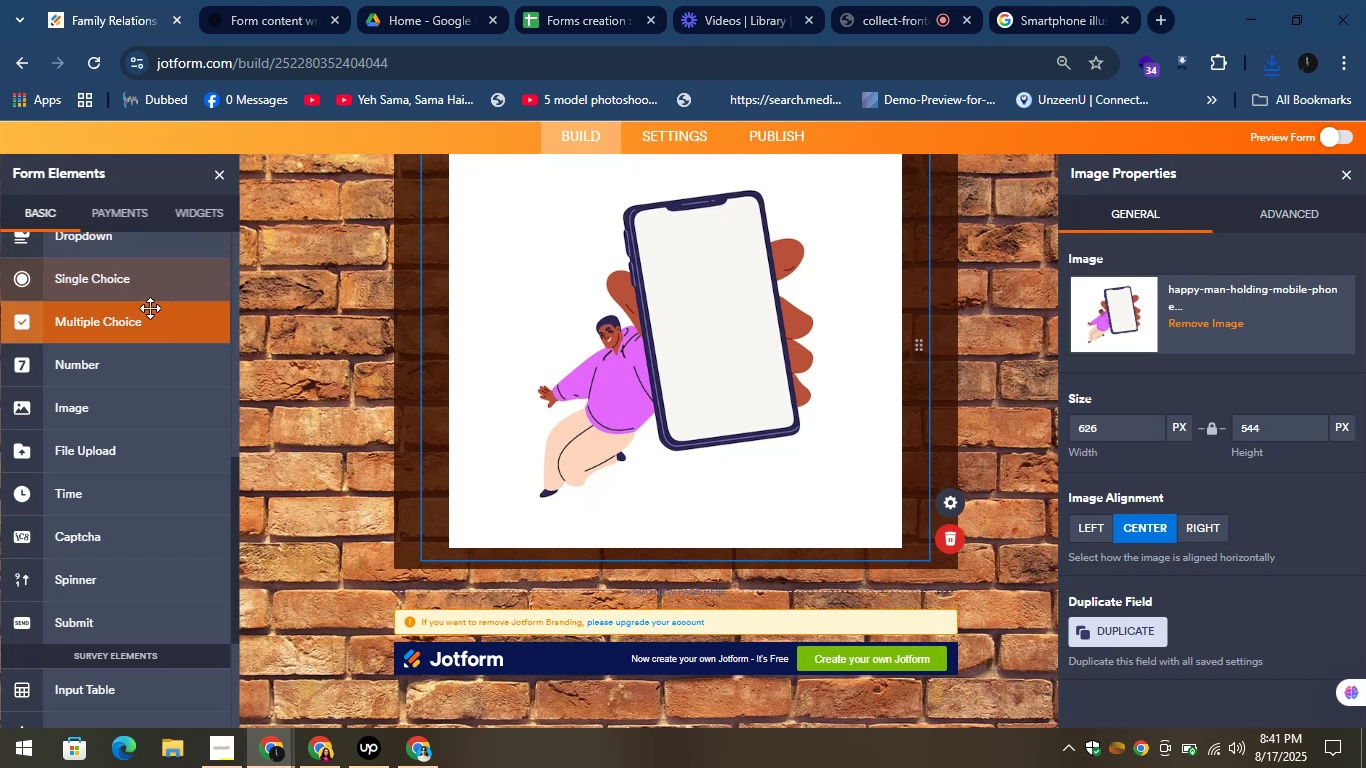 
scroll: coordinate [150, 308], scroll_direction: up, amount: 2.0
 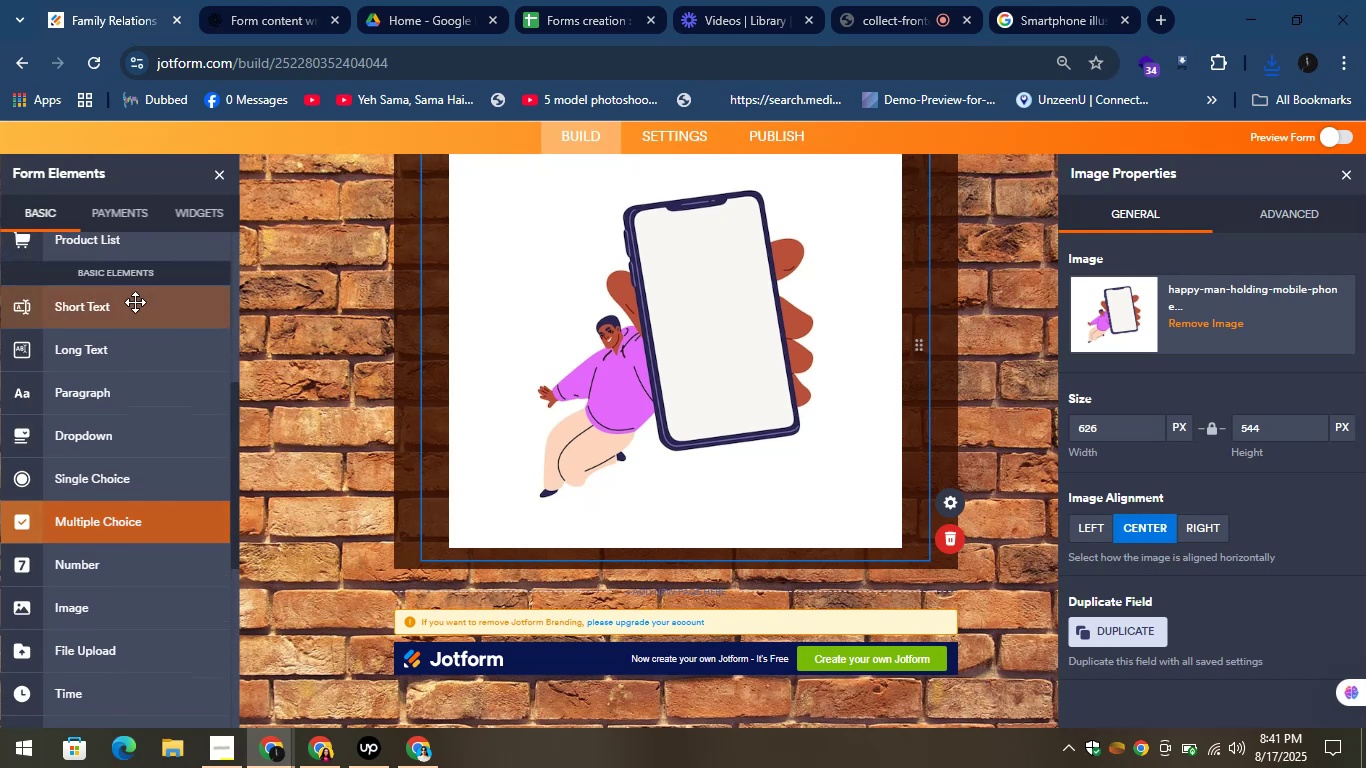 
left_click_drag(start_coordinate=[124, 304], to_coordinate=[516, 544])
 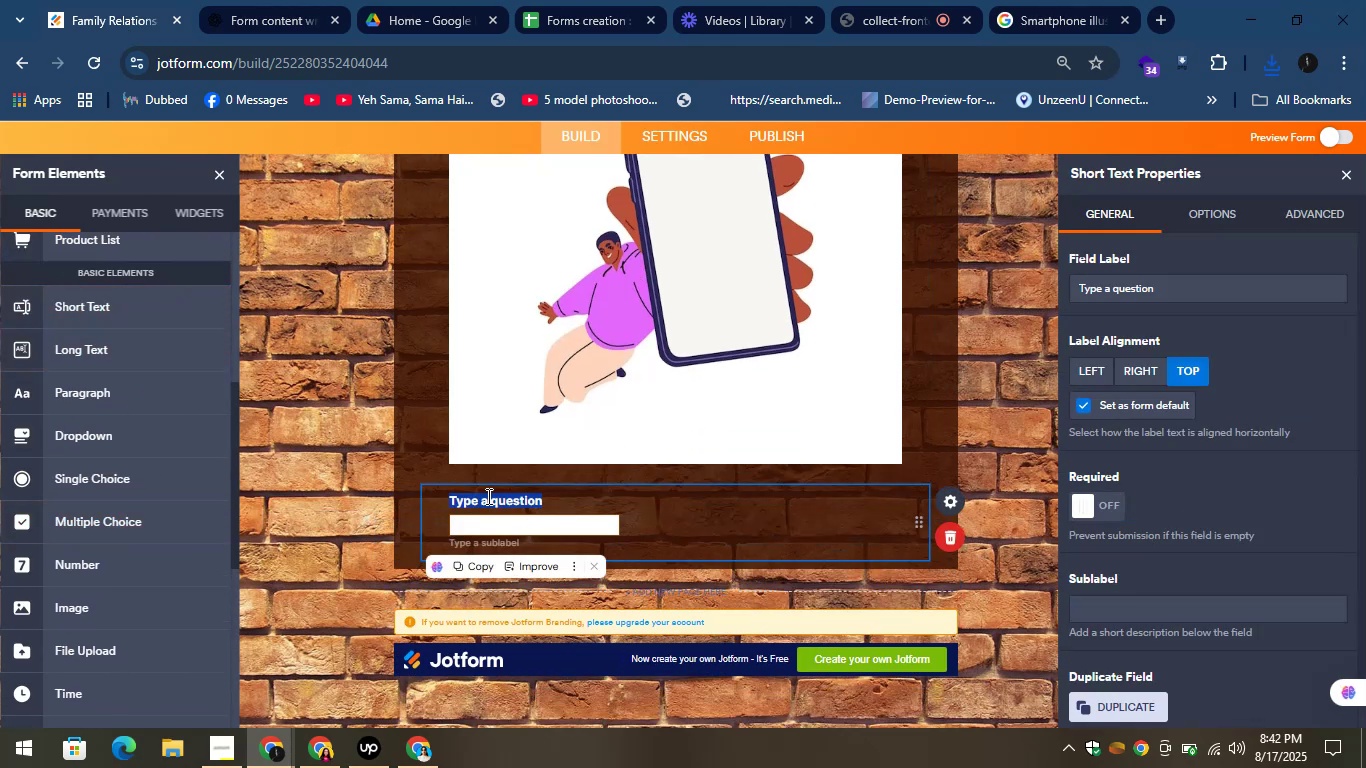 
right_click([485, 496])
 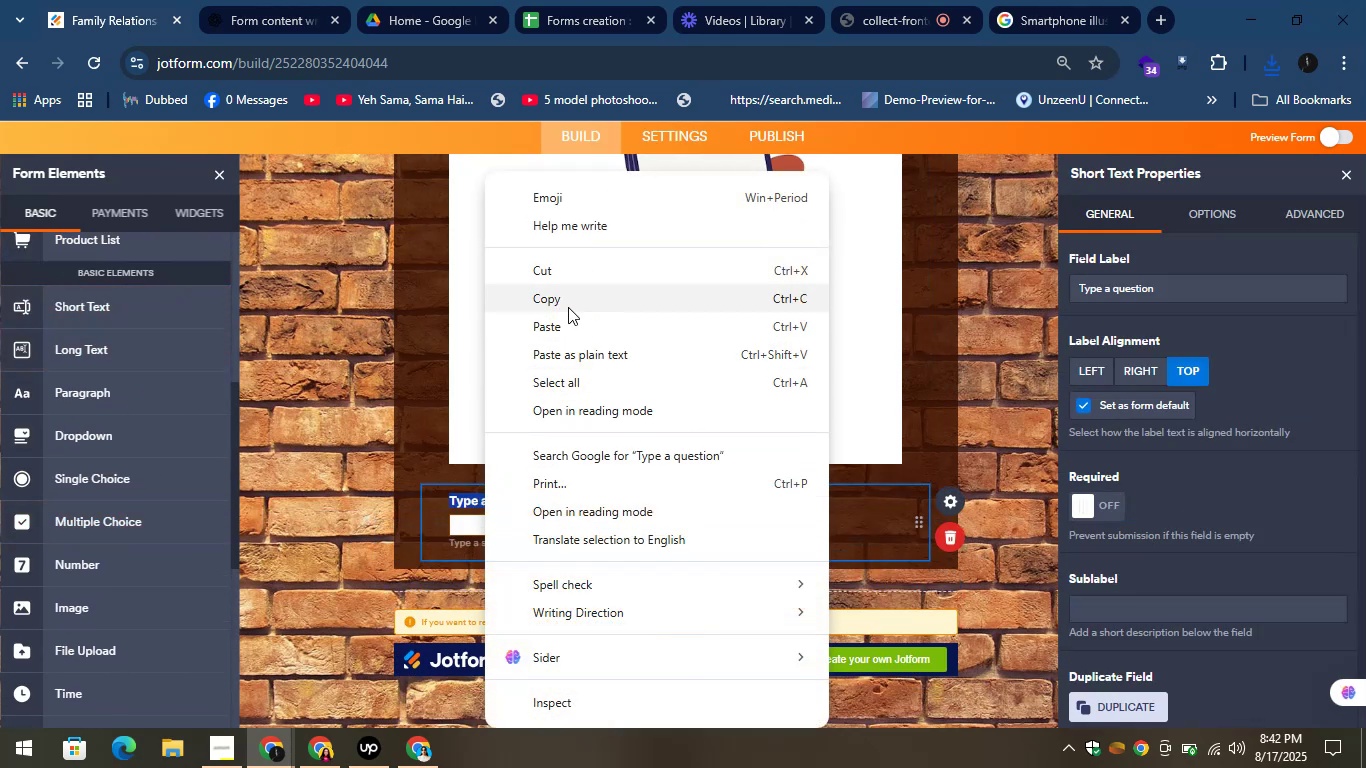 
left_click([561, 323])
 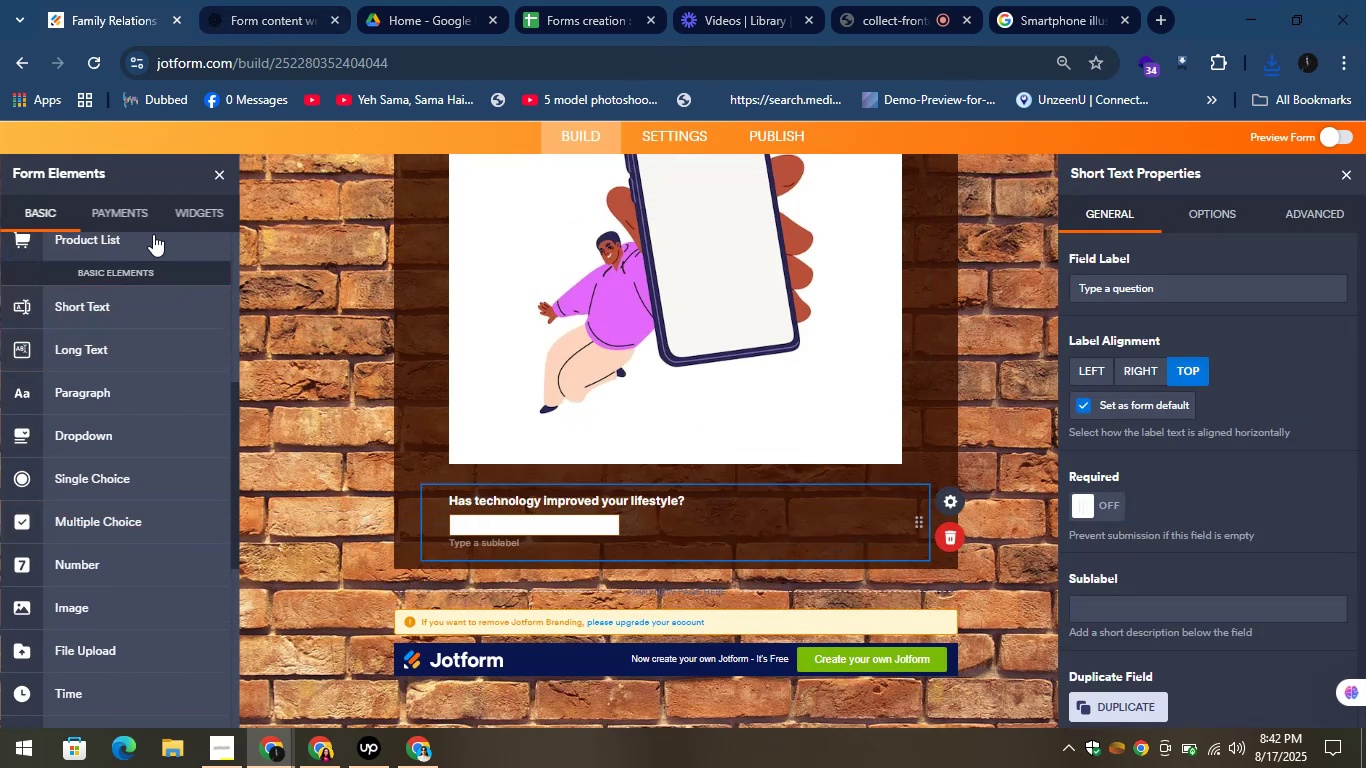 
left_click_drag(start_coordinate=[76, 305], to_coordinate=[483, 561])
 